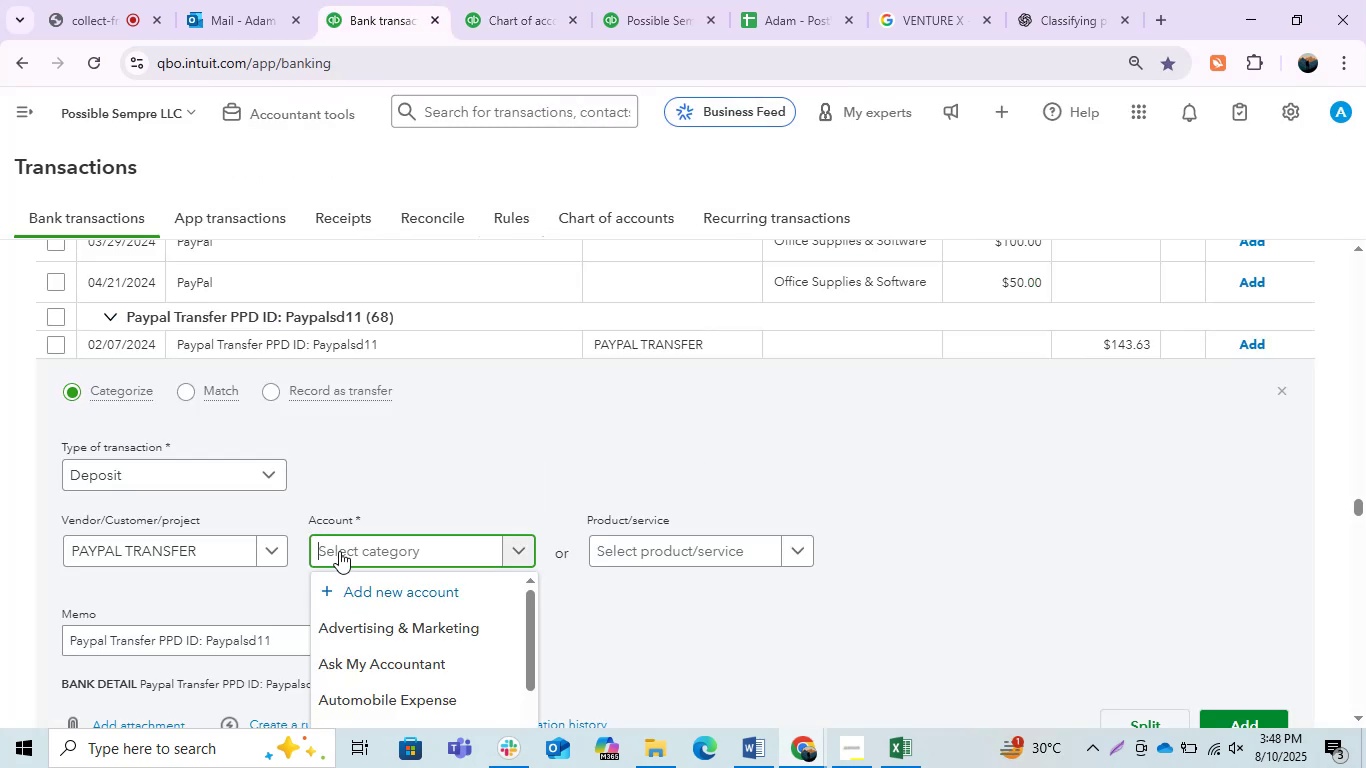 
type(pa)
 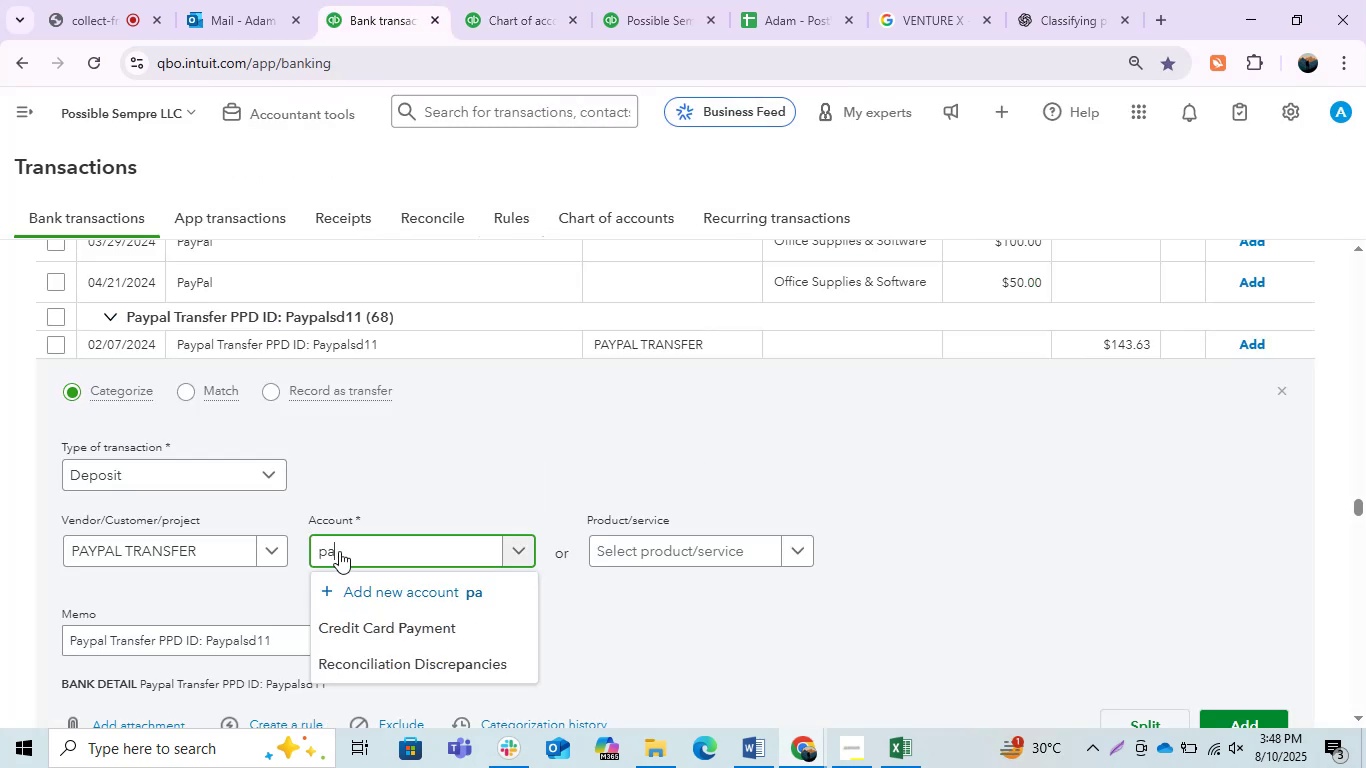 
scroll: coordinate [339, 551], scroll_direction: down, amount: 1.0
 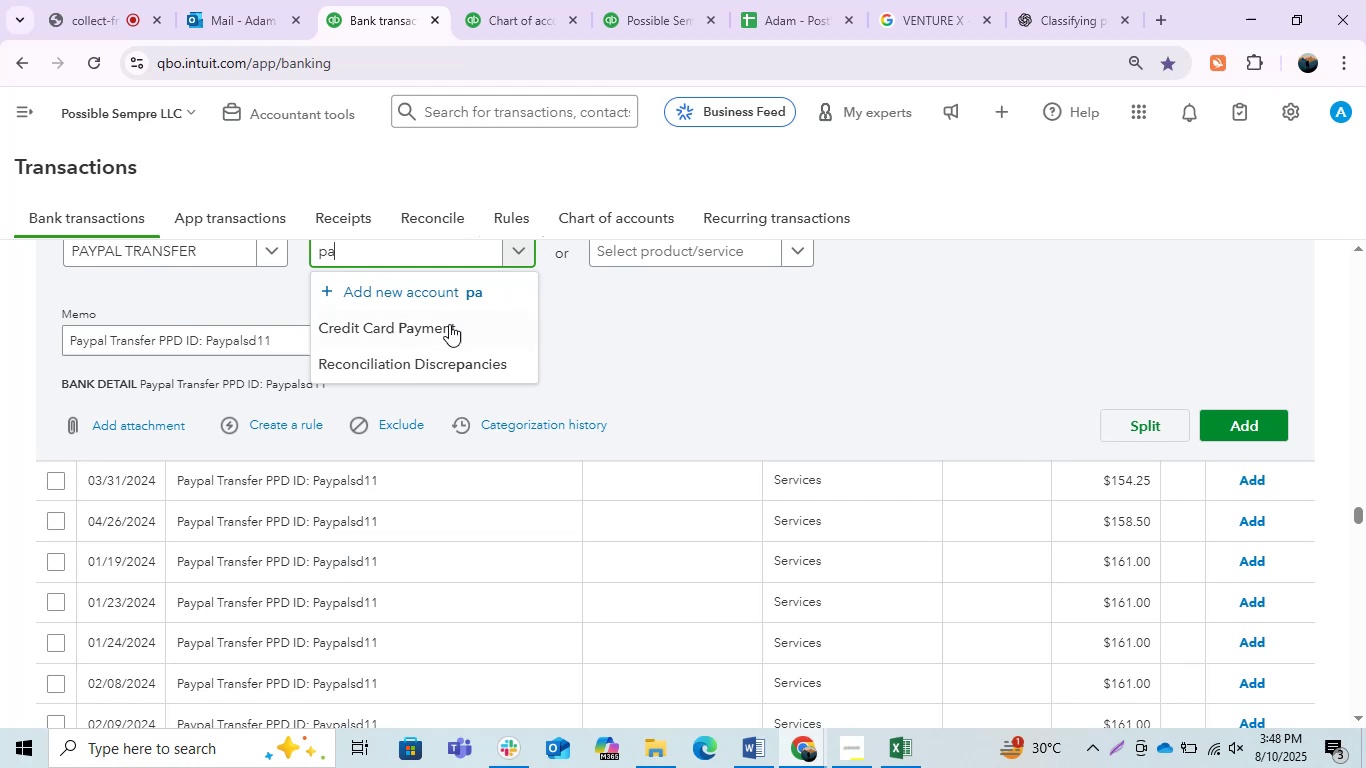 
scroll: coordinate [464, 385], scroll_direction: up, amount: 1.0
 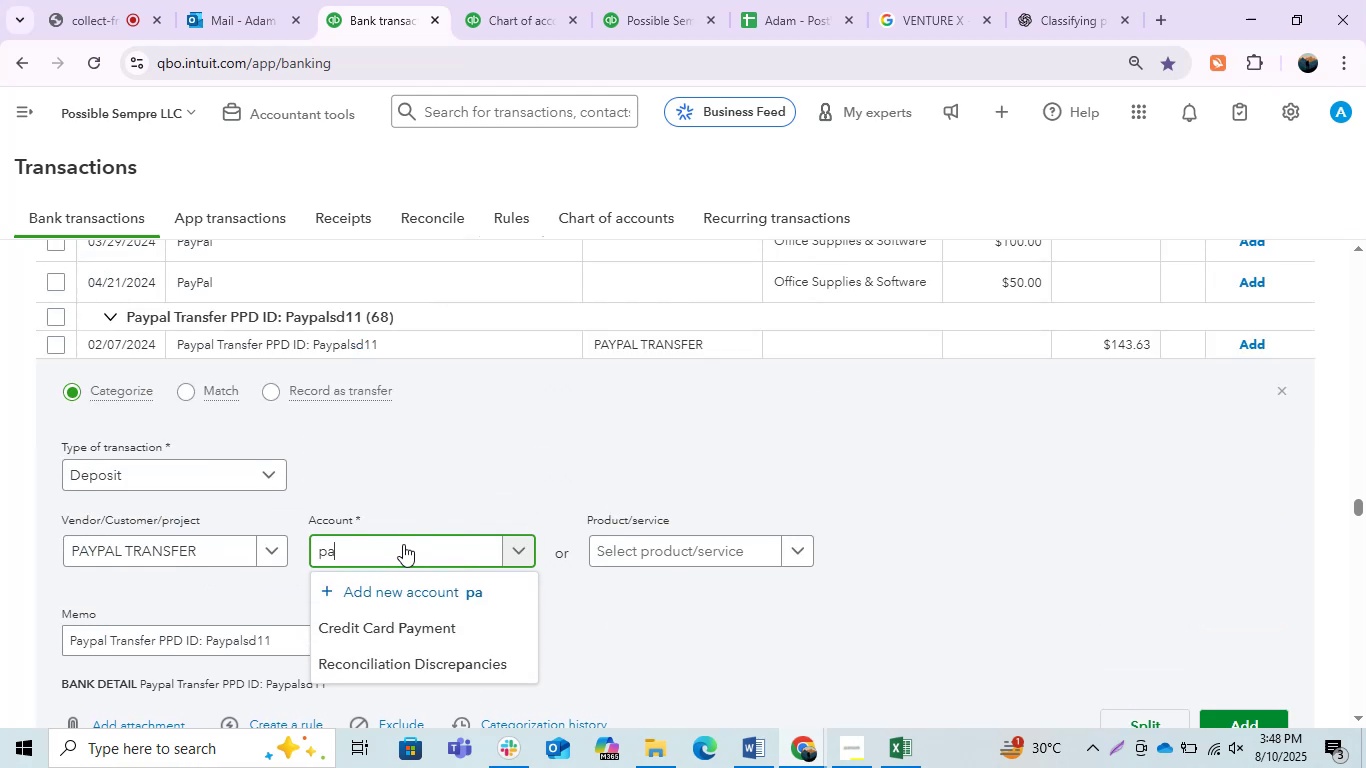 
left_click([402, 544])
 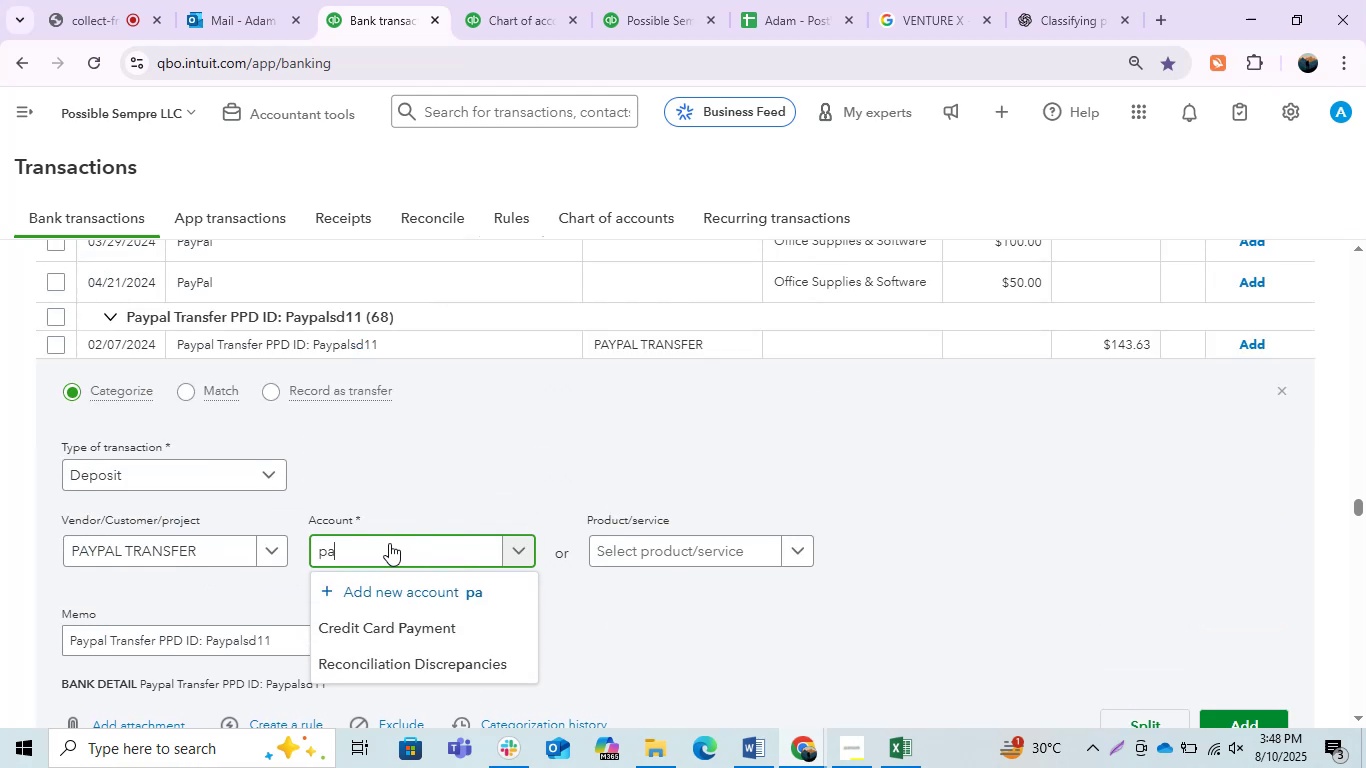 
left_click([387, 542])
 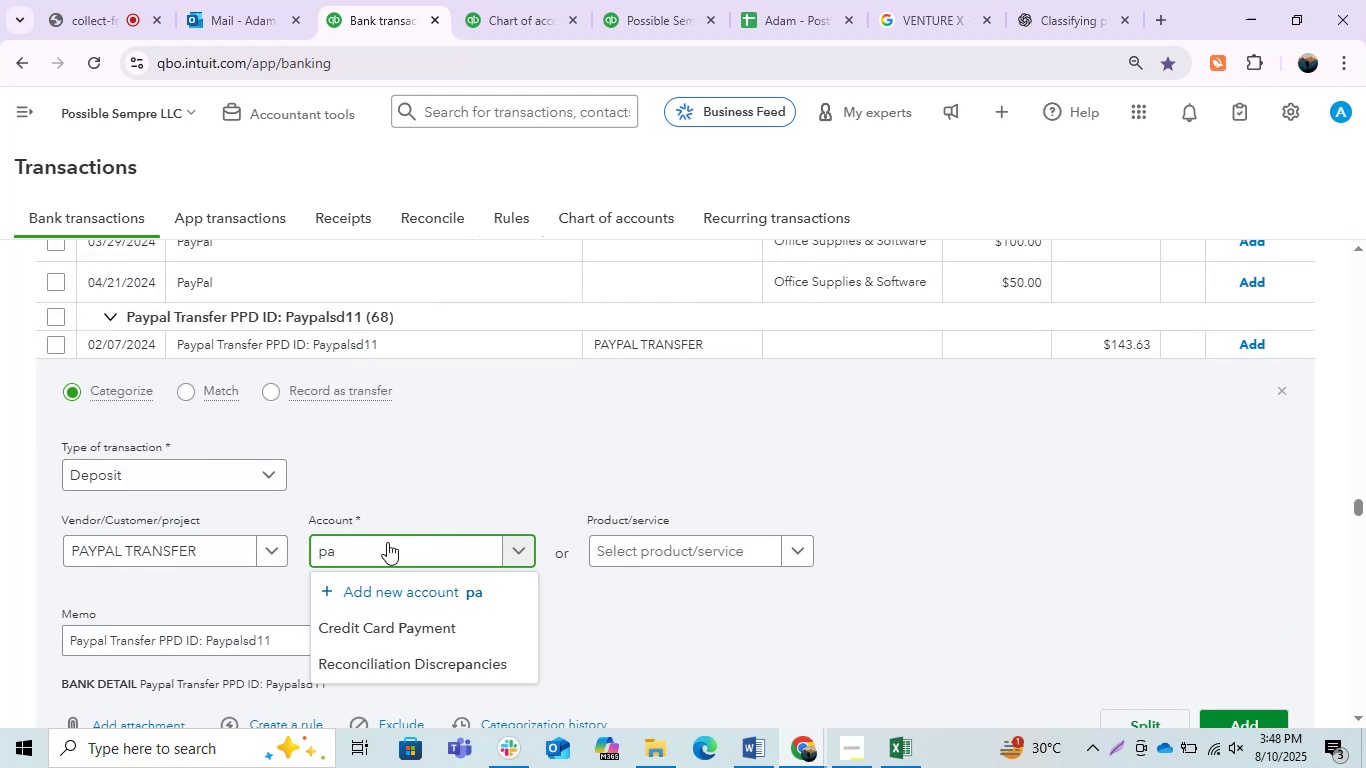 
type(pa)
key(Backspace)
key(Backspace)
key(Backspace)
key(Backspace)
key(Backspace)
type(o)
key(Backspace)
type(paypal)
 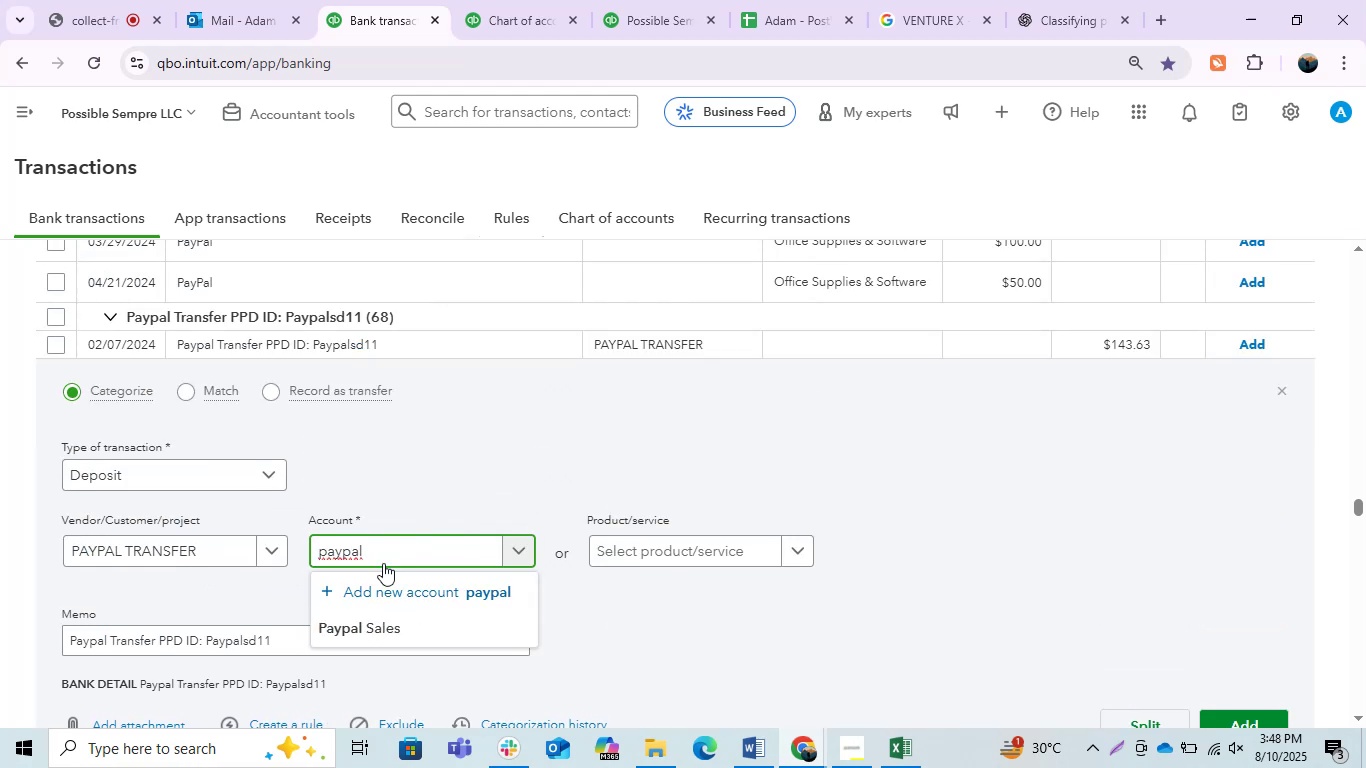 
left_click([406, 624])
 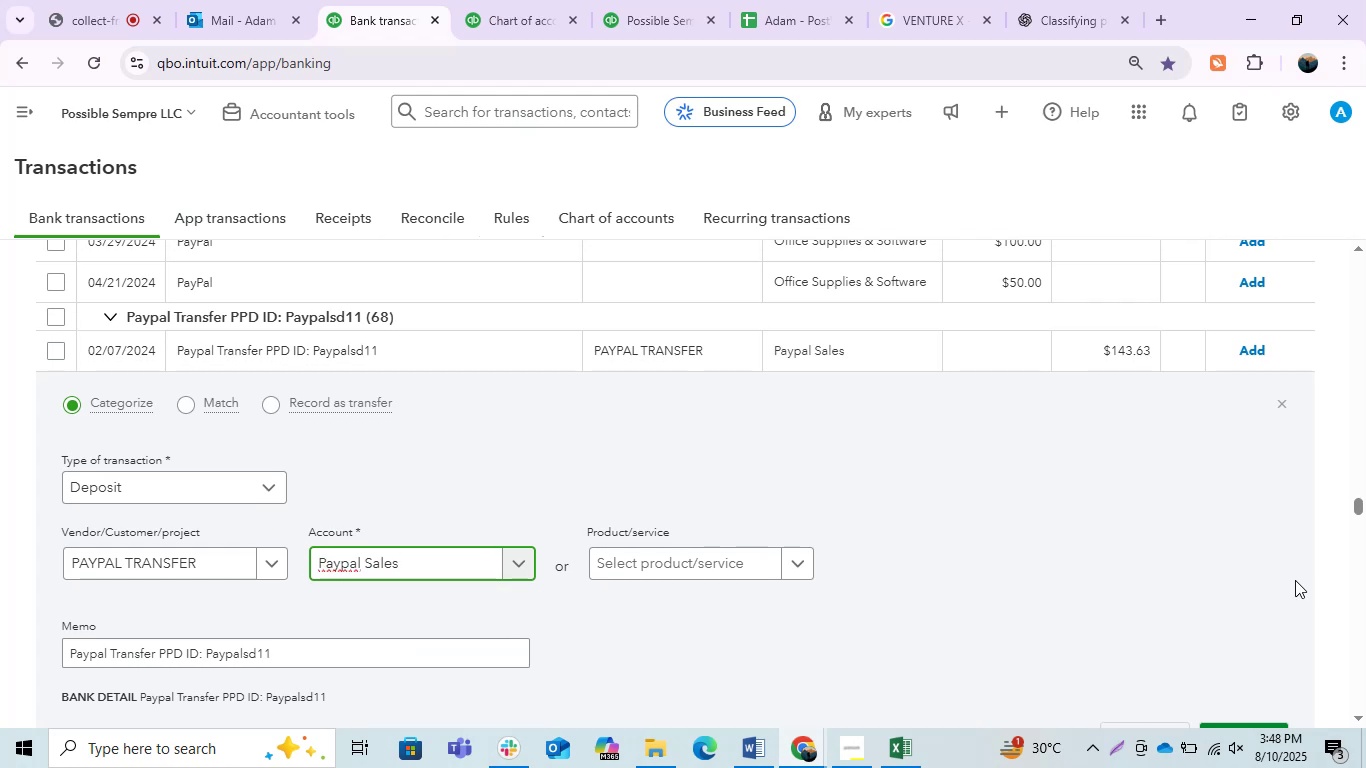 
wait(5.58)
 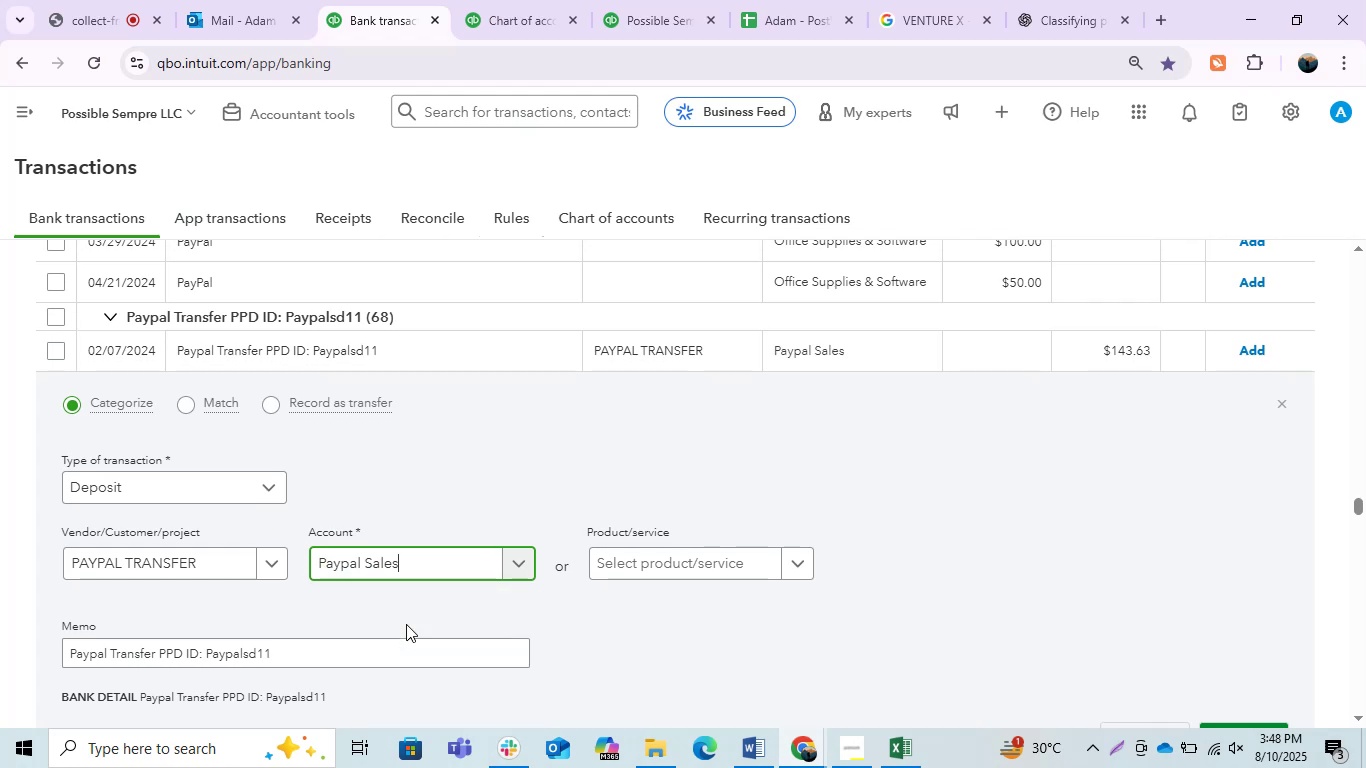 
scroll: coordinate [1079, 525], scroll_direction: down, amount: 1.0
 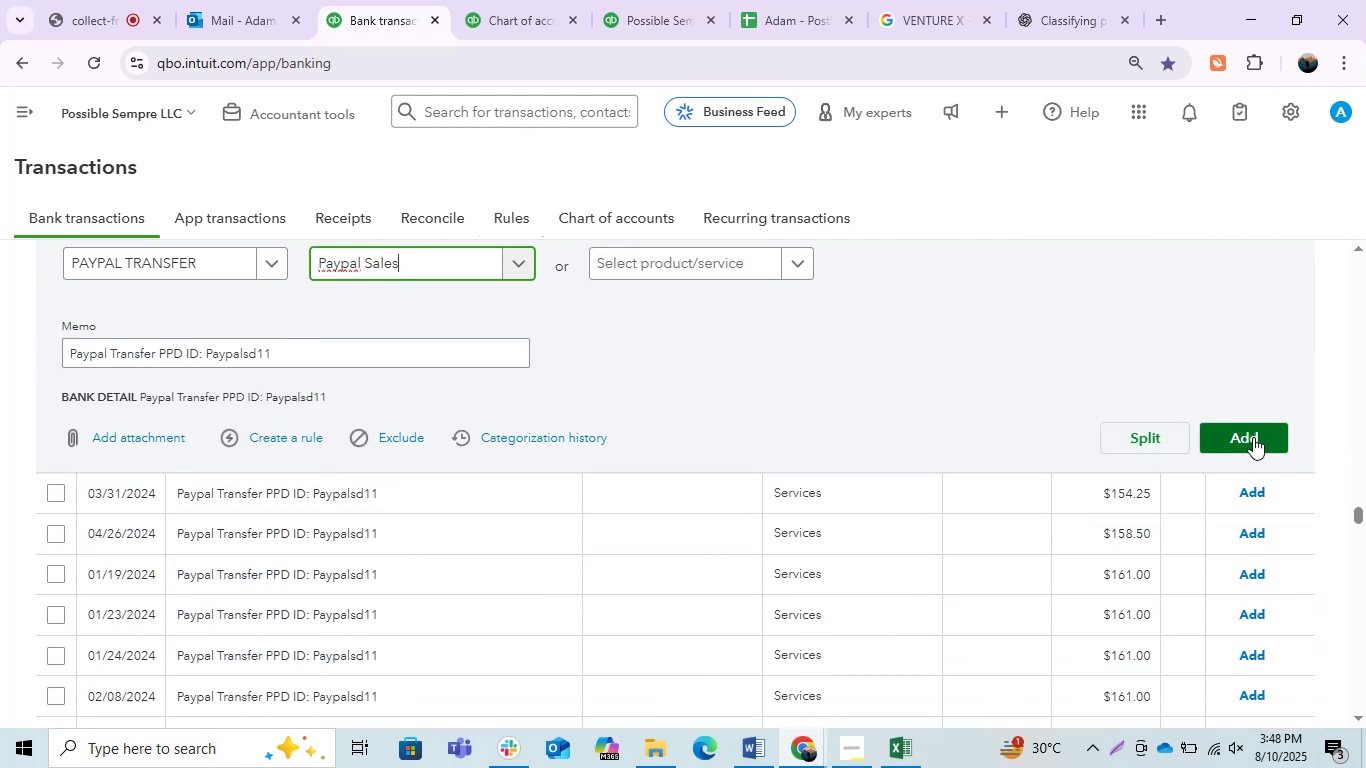 
left_click([1253, 437])
 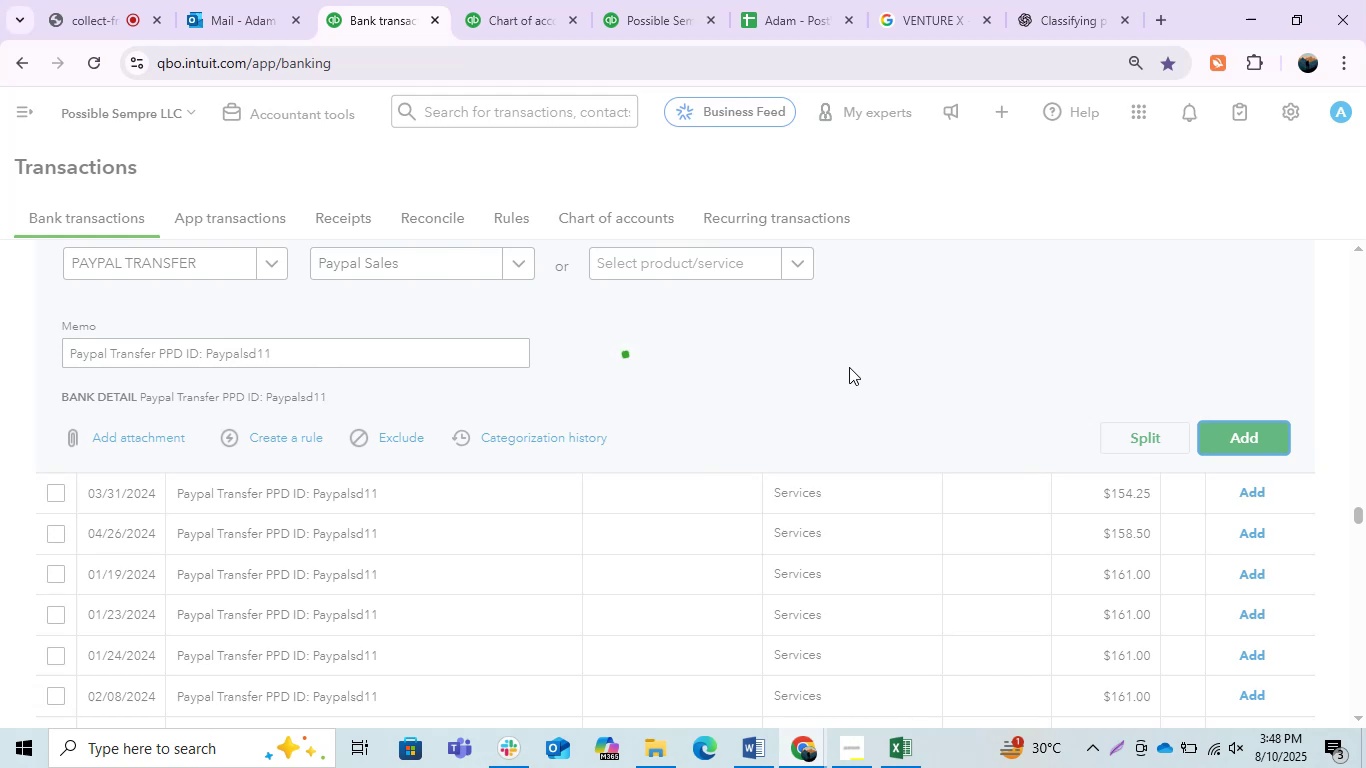 
wait(5.16)
 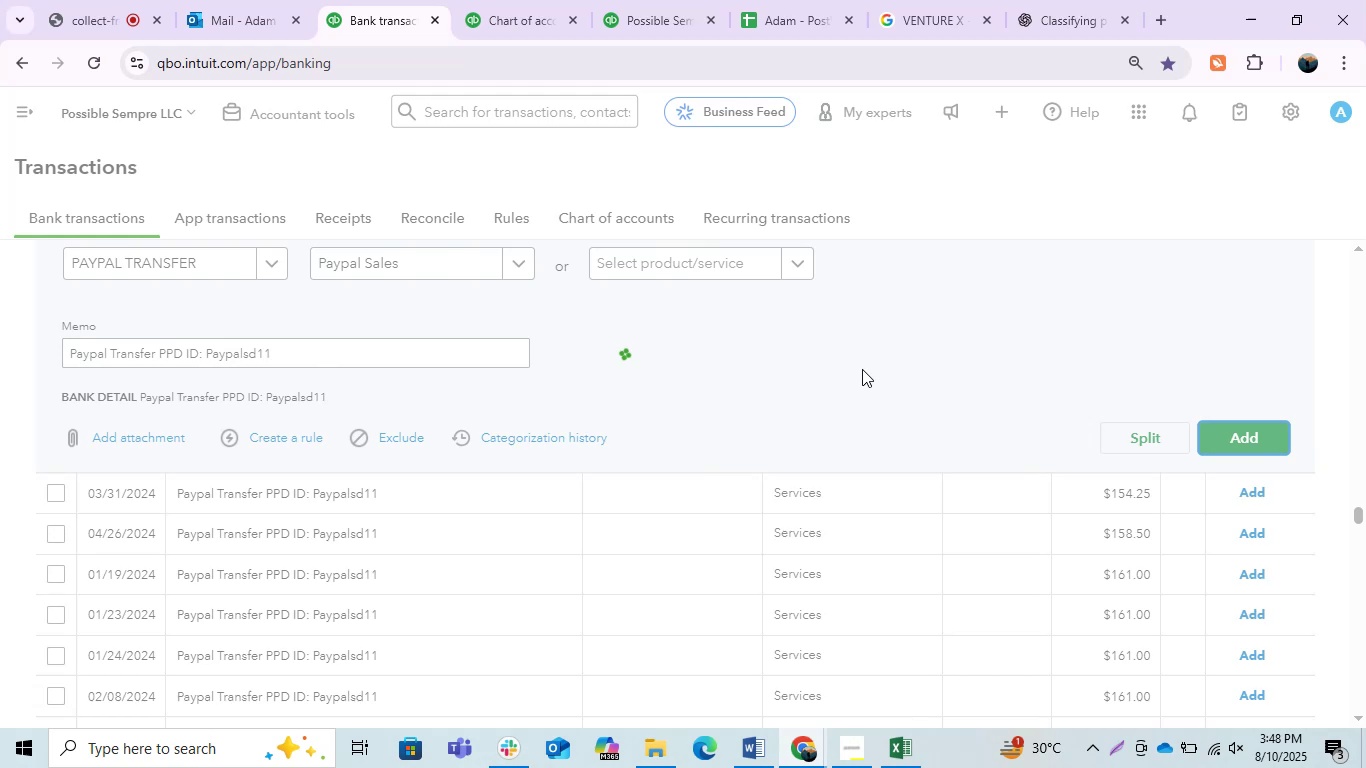 
scroll: coordinate [781, 408], scroll_direction: down, amount: 6.0
 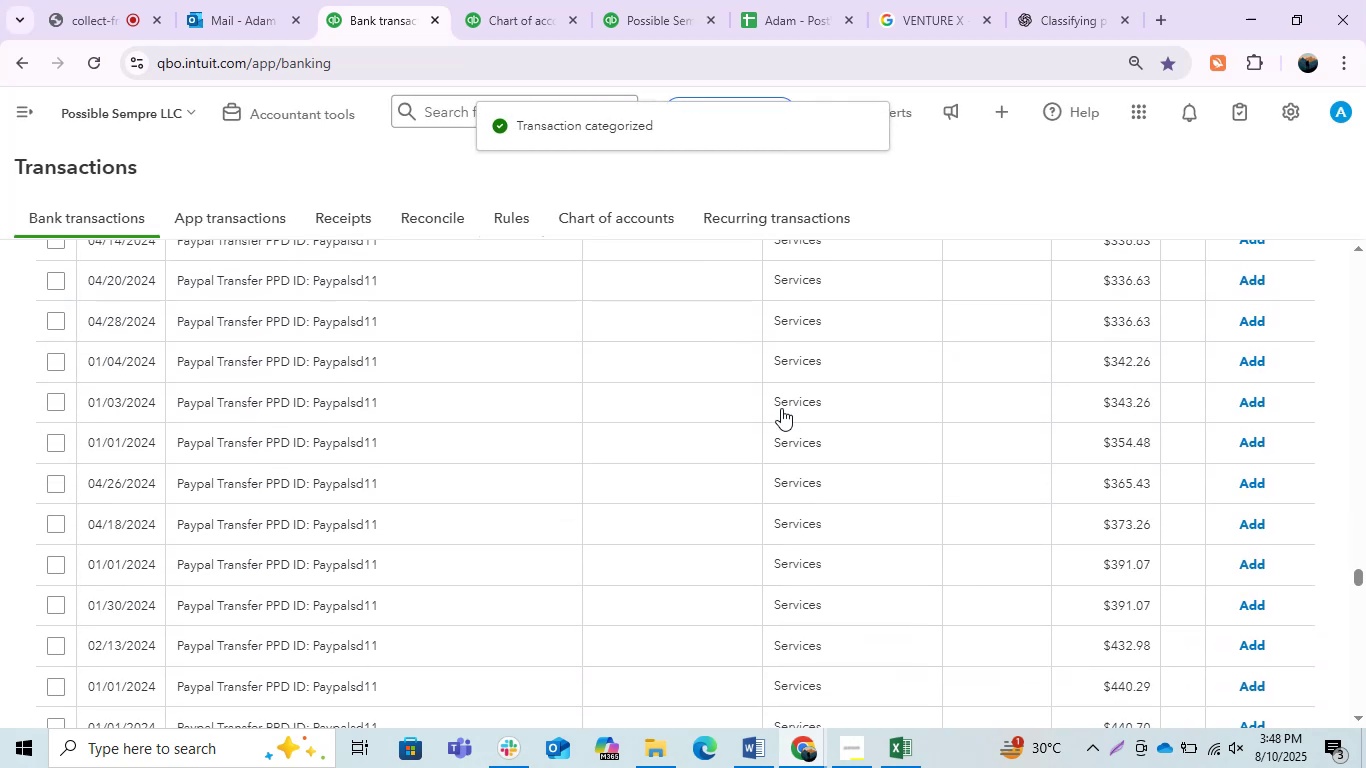 
scroll: coordinate [781, 408], scroll_direction: none, amount: 0.0
 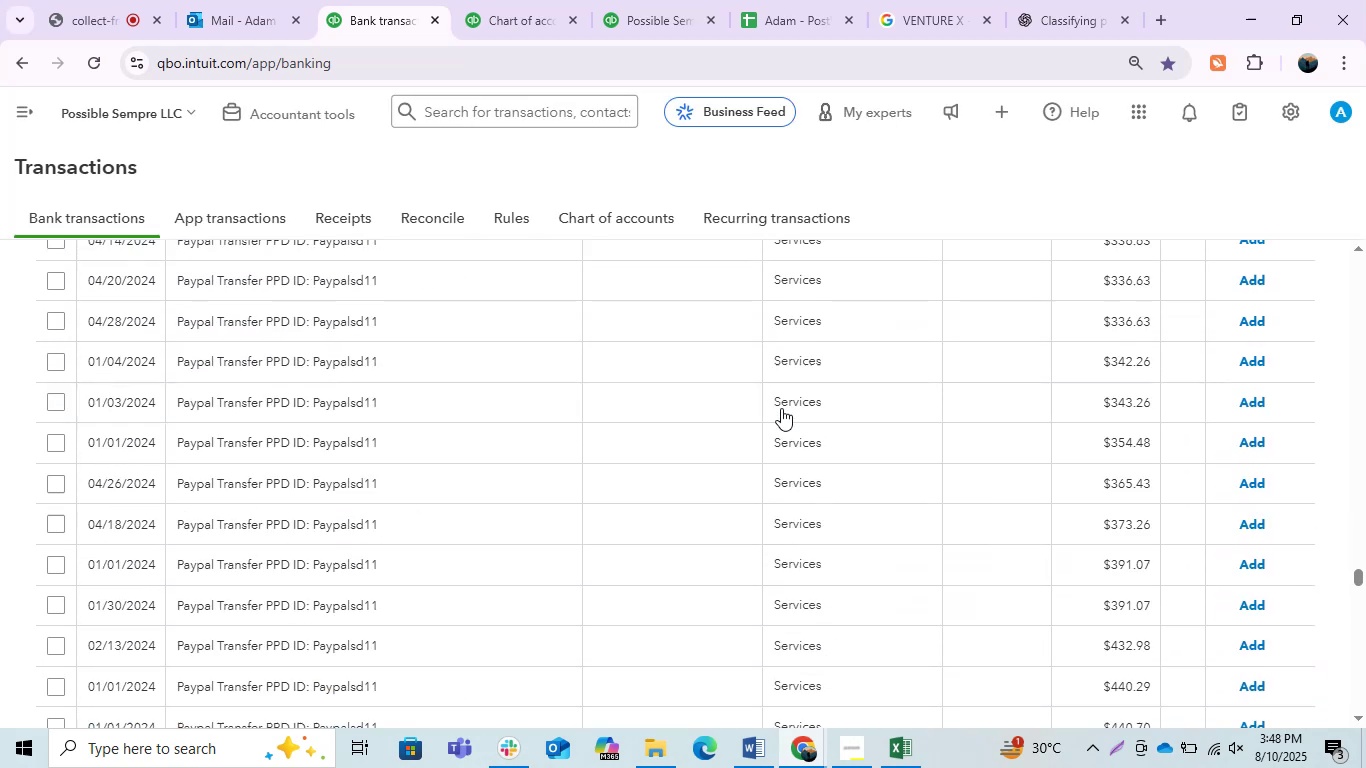 
scroll: coordinate [834, 545], scroll_direction: up, amount: 5.0
 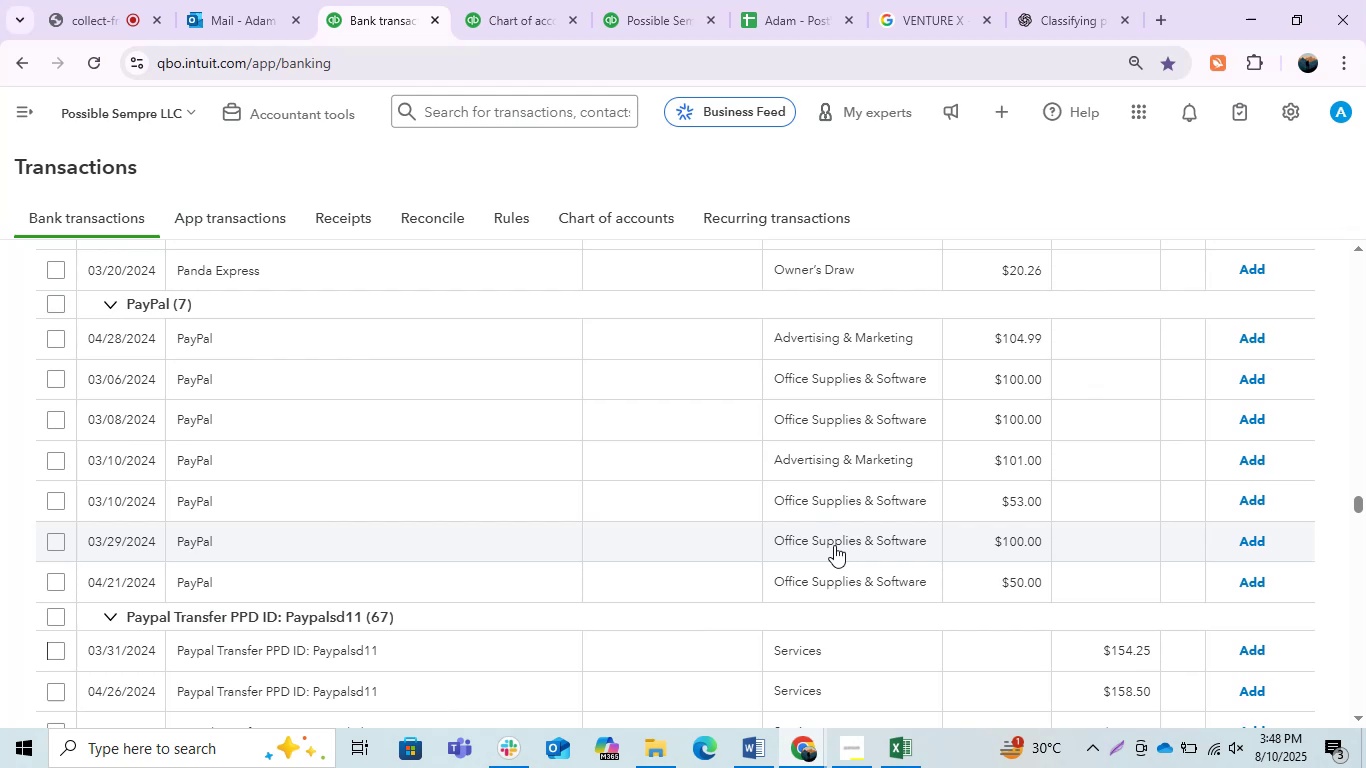 
wait(5.42)
 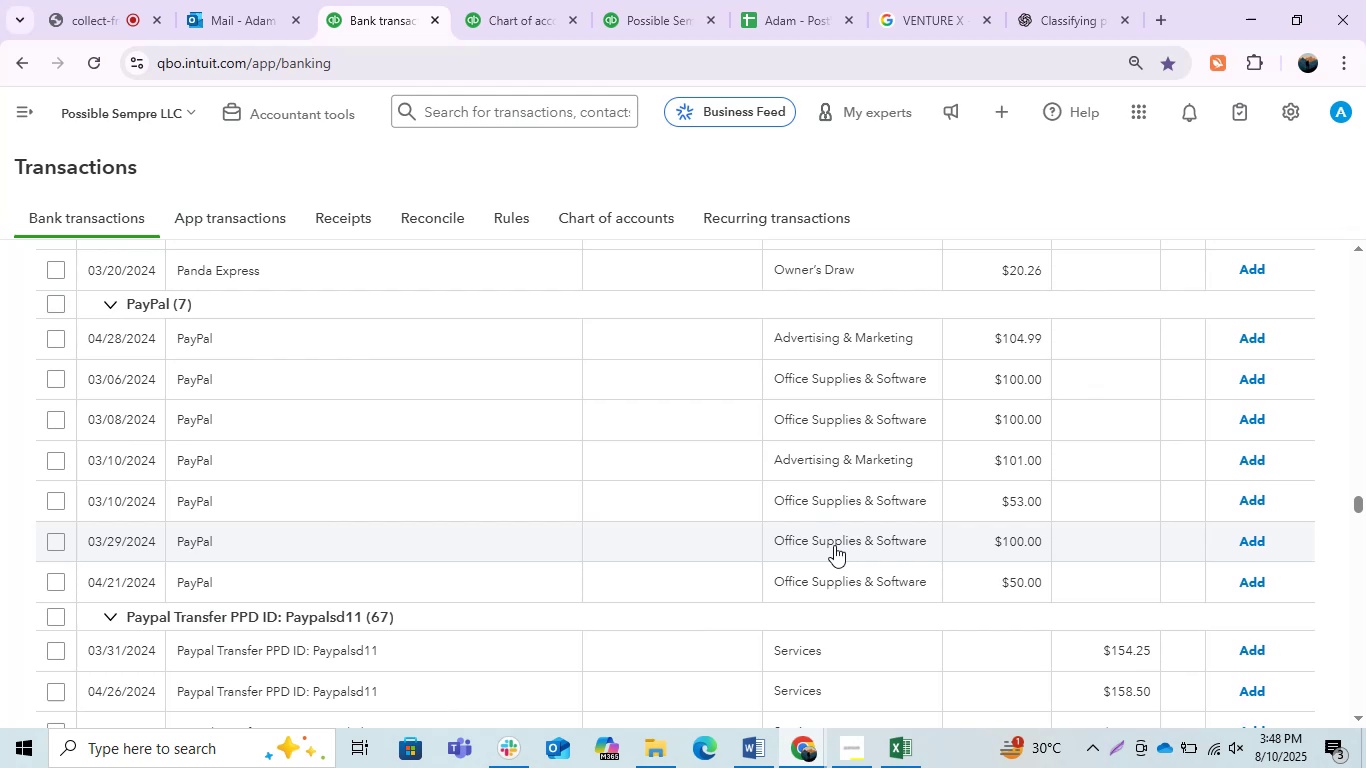 
left_click([390, 342])
 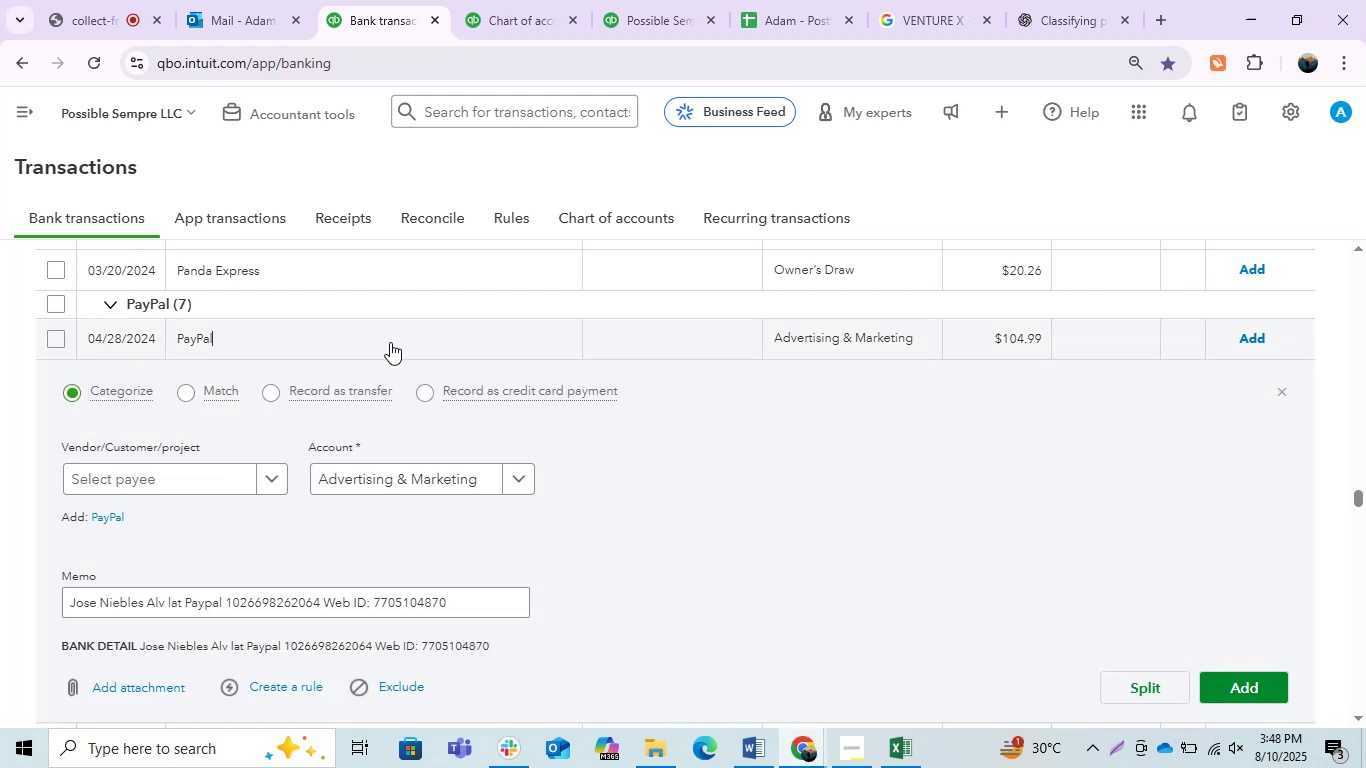 
left_click([390, 342])
 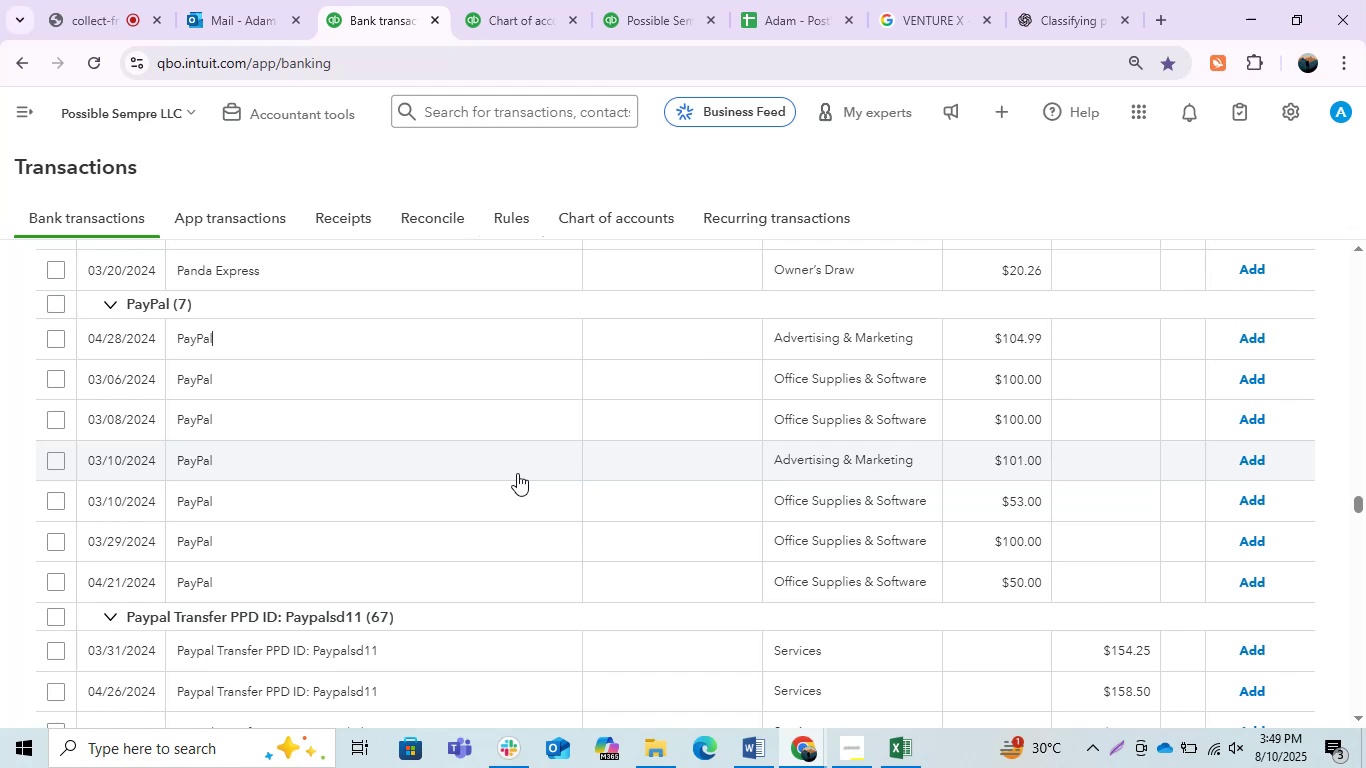 
scroll: coordinate [517, 473], scroll_direction: down, amount: 1.0
 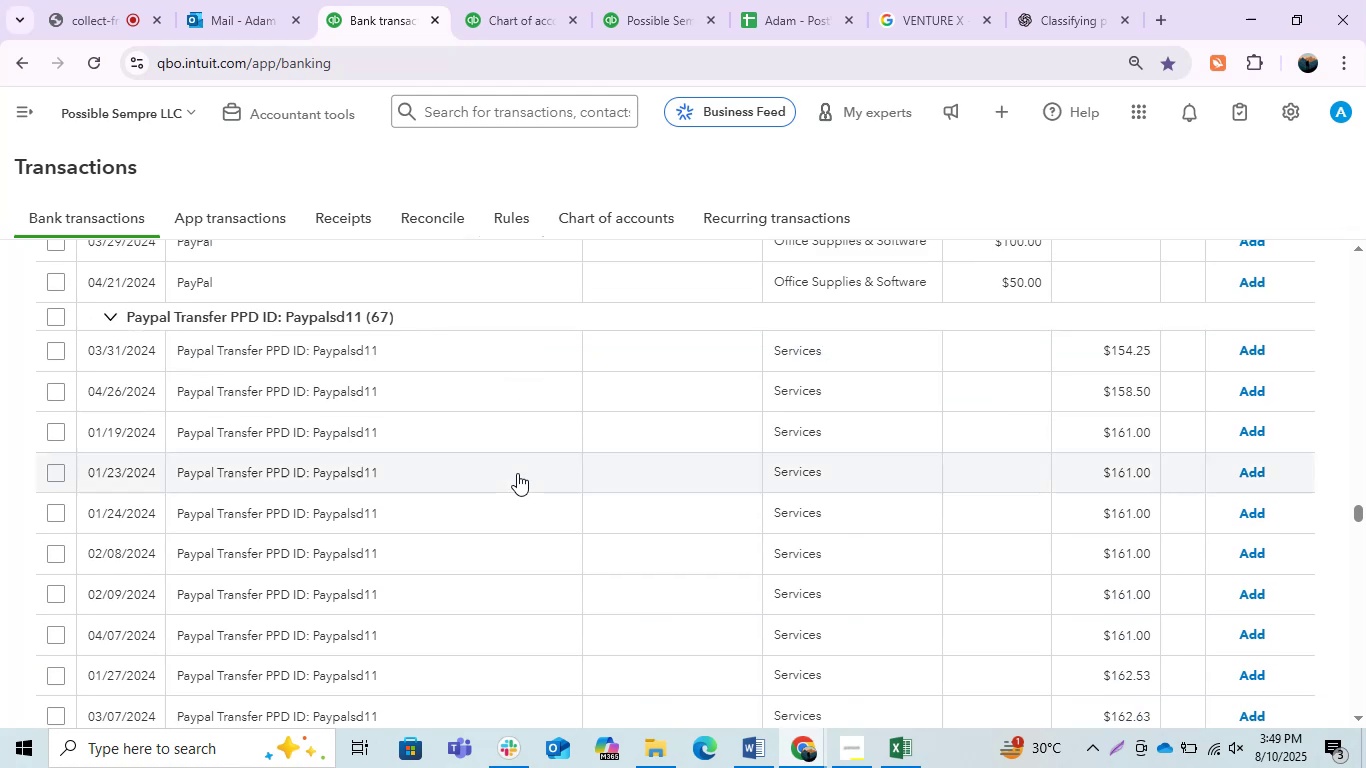 
scroll: coordinate [517, 473], scroll_direction: up, amount: 1.0
 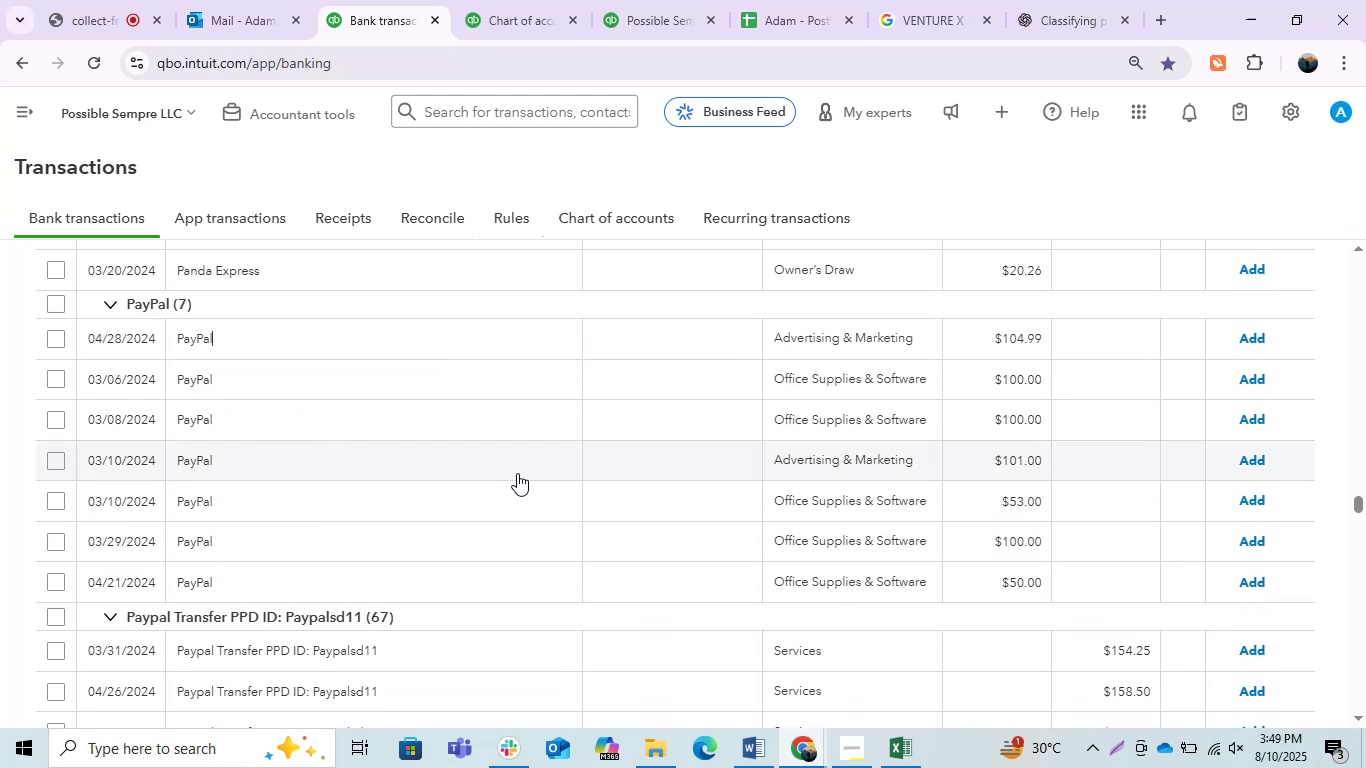 
scroll: coordinate [517, 473], scroll_direction: down, amount: 6.0
 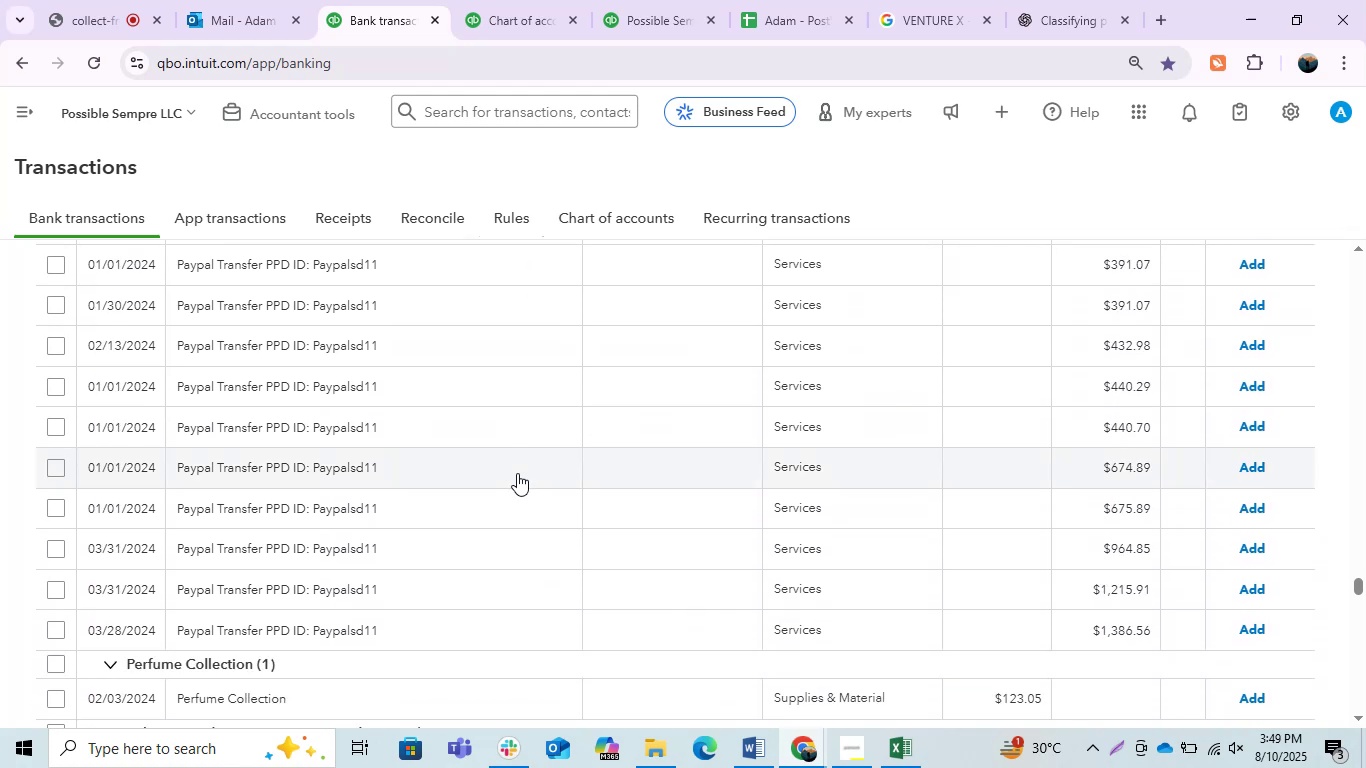 
scroll: coordinate [517, 473], scroll_direction: up, amount: 10.0
 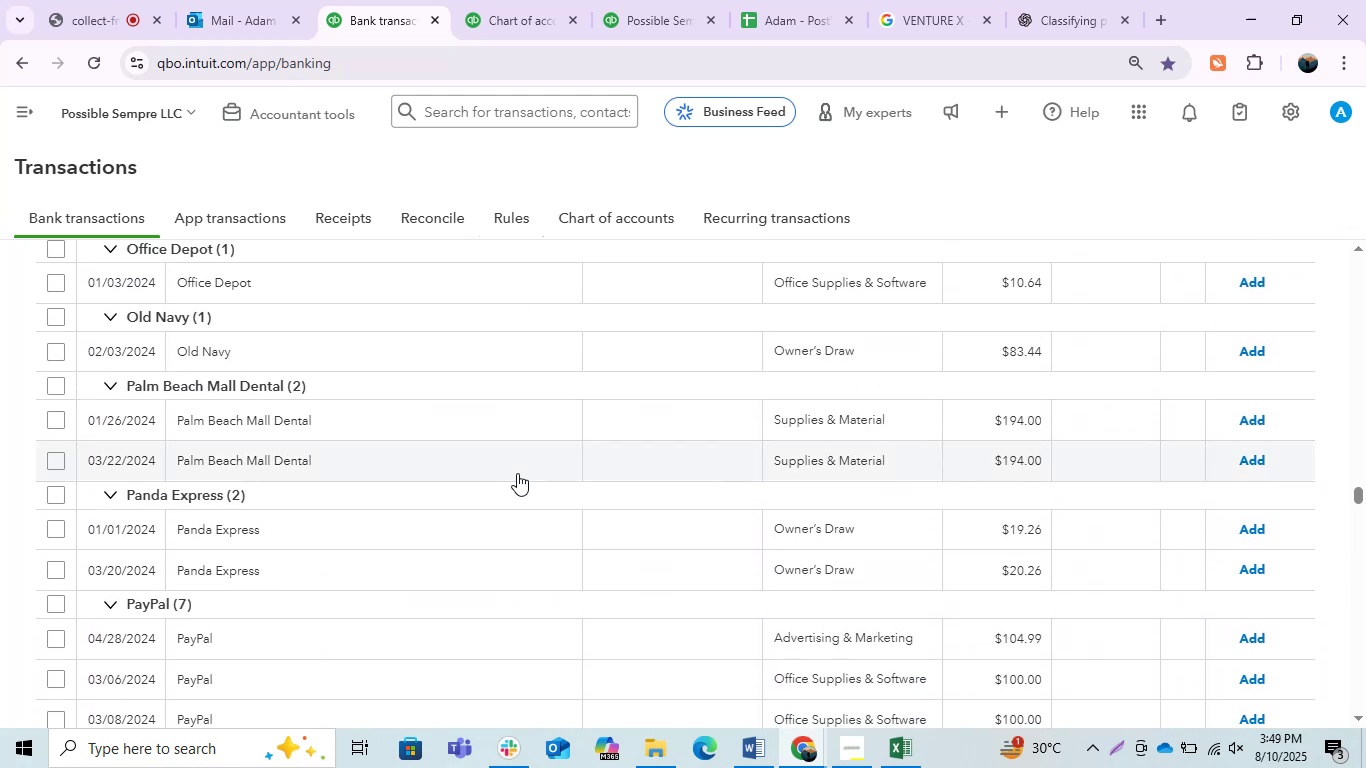 
scroll: coordinate [517, 473], scroll_direction: down, amount: 1.0
 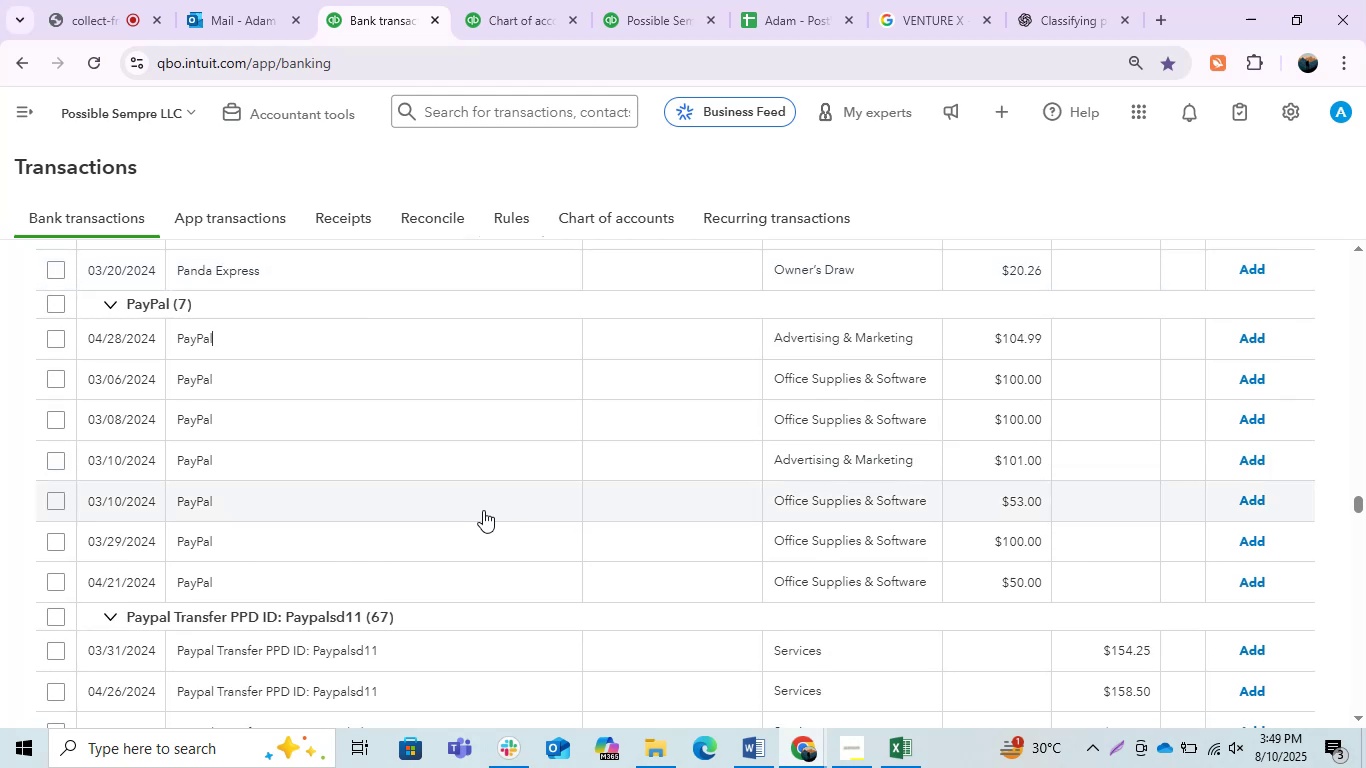 
left_click([433, 534])
 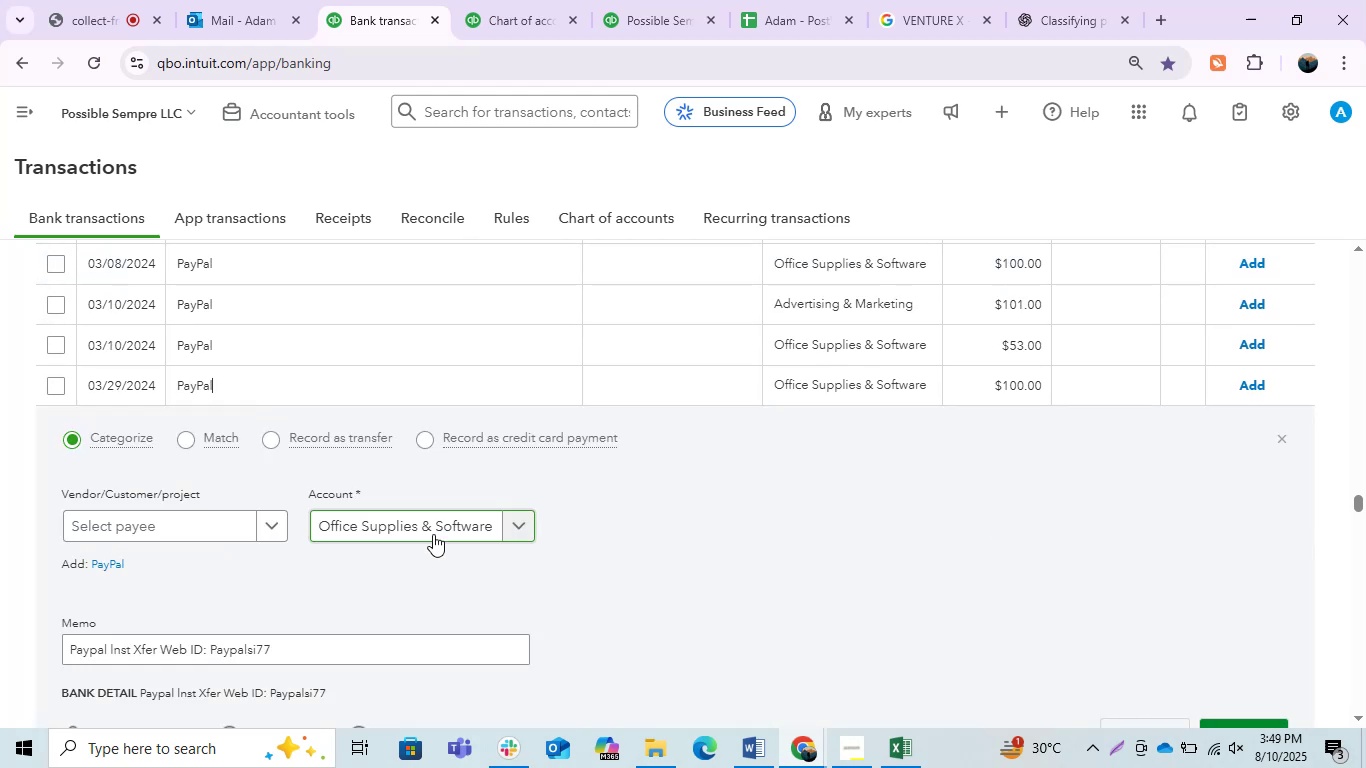 
left_click([378, 392])
 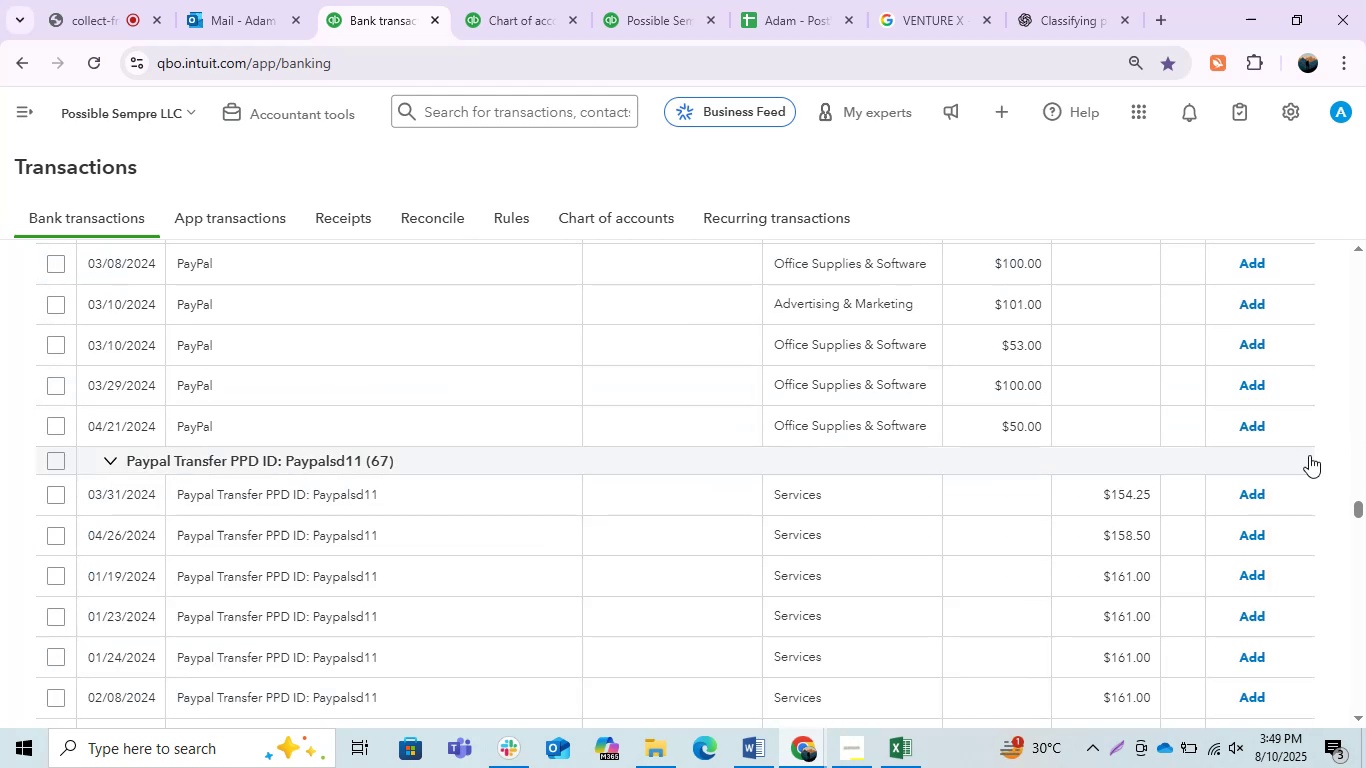 
scroll: coordinate [980, 514], scroll_direction: up, amount: 1.0
 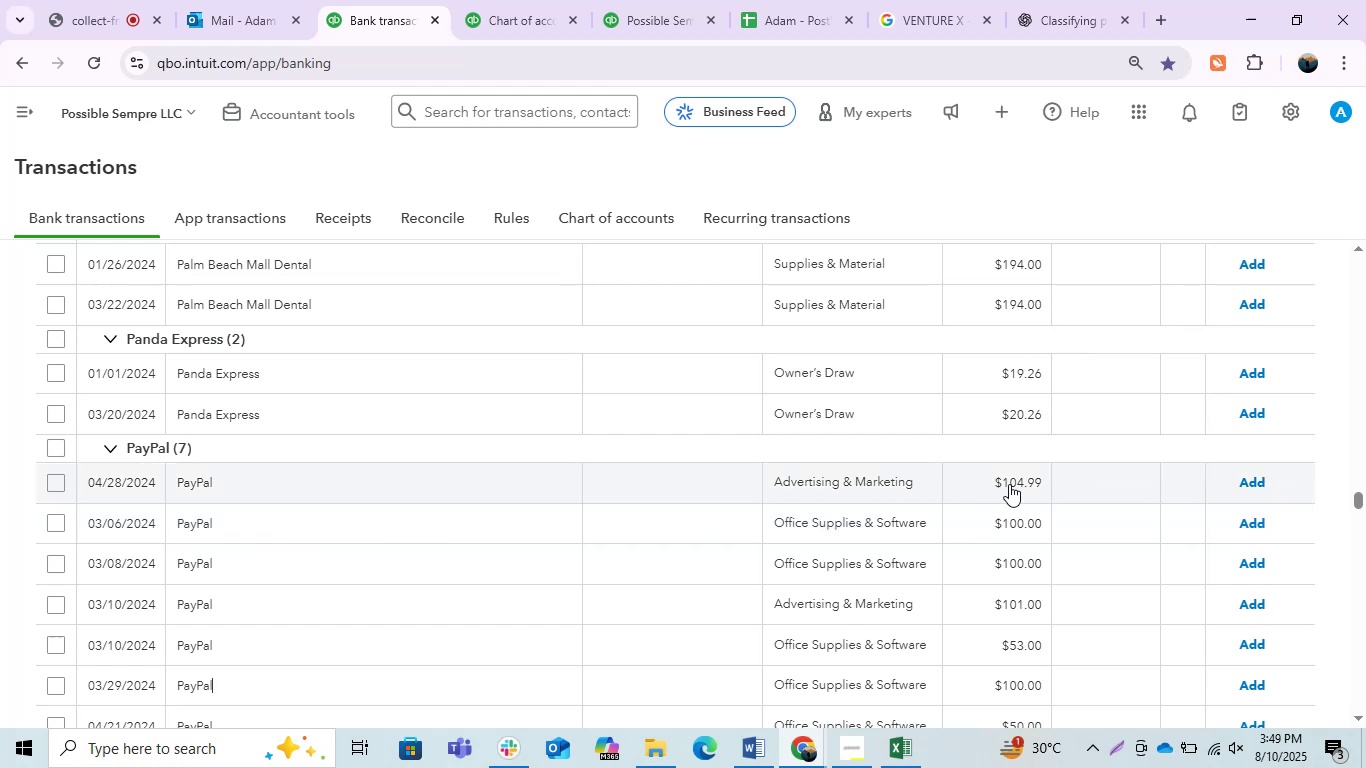 
scroll: coordinate [1166, 581], scroll_direction: down, amount: 6.0
 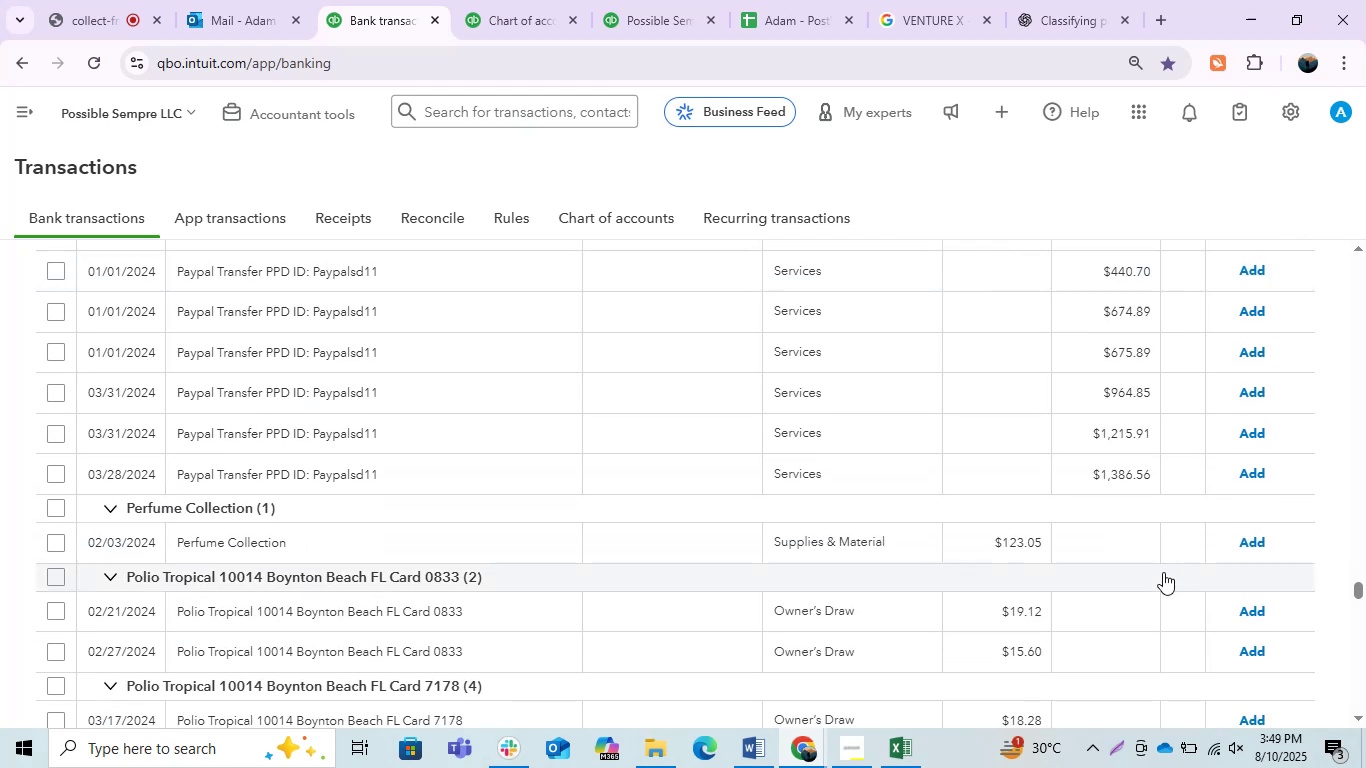 
scroll: coordinate [1136, 554], scroll_direction: up, amount: 9.0
 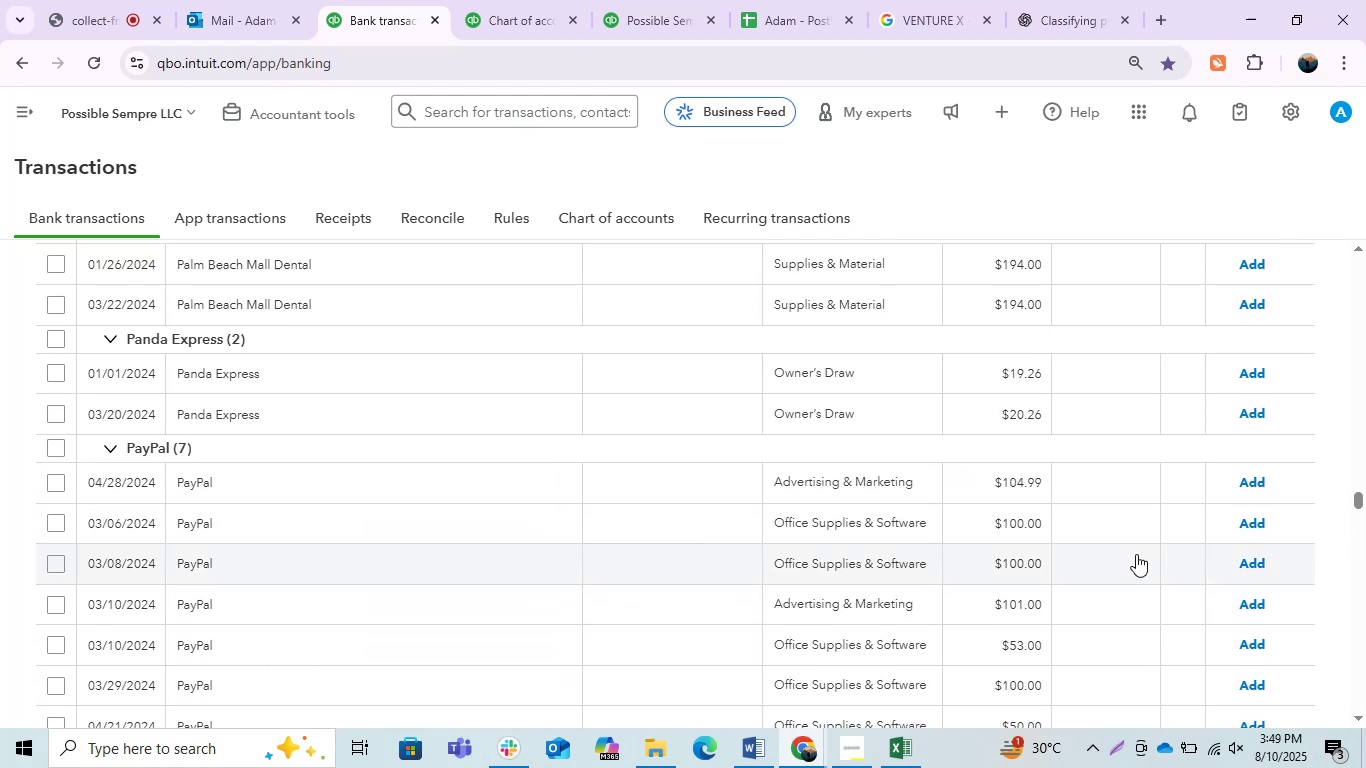 
scroll: coordinate [1136, 554], scroll_direction: down, amount: 2.0
 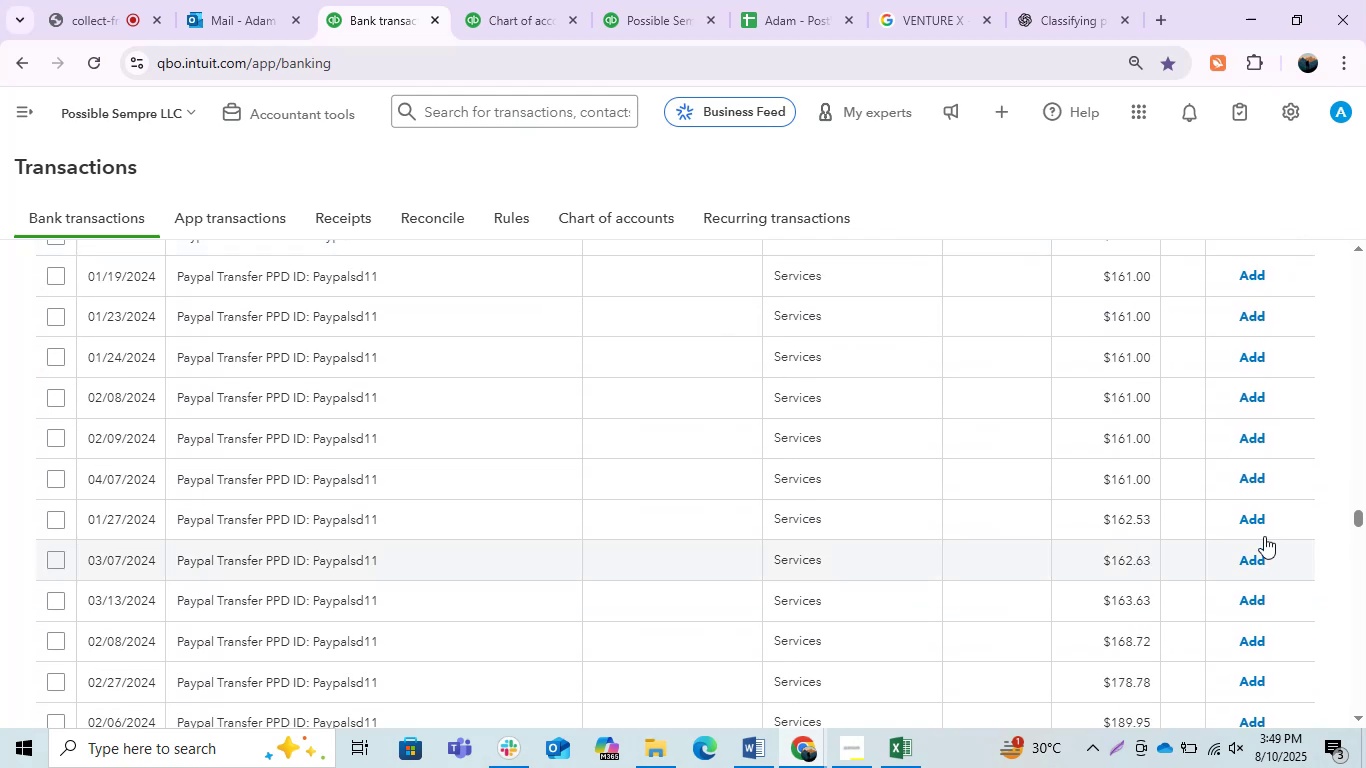 
scroll: coordinate [1285, 535], scroll_direction: up, amount: 1.0
 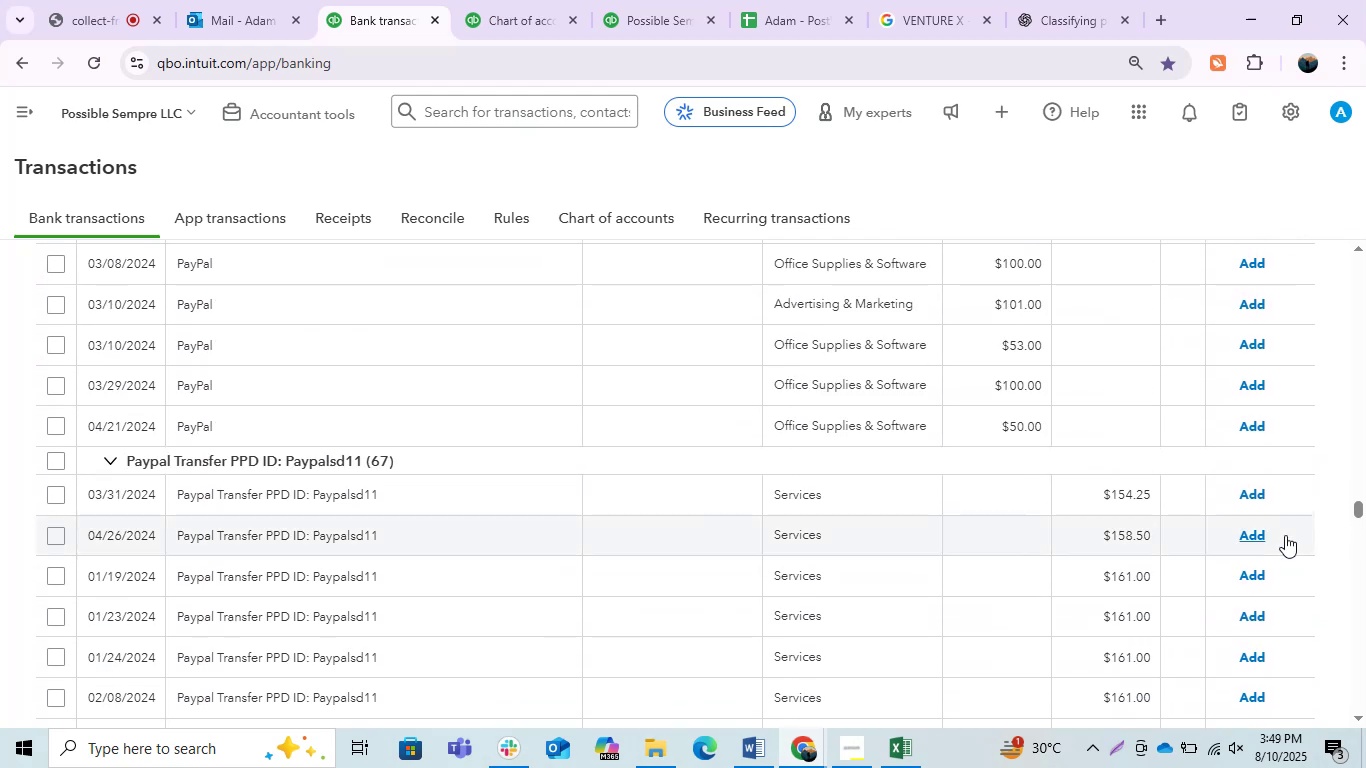 
scroll: coordinate [1285, 535], scroll_direction: down, amount: 2.0
 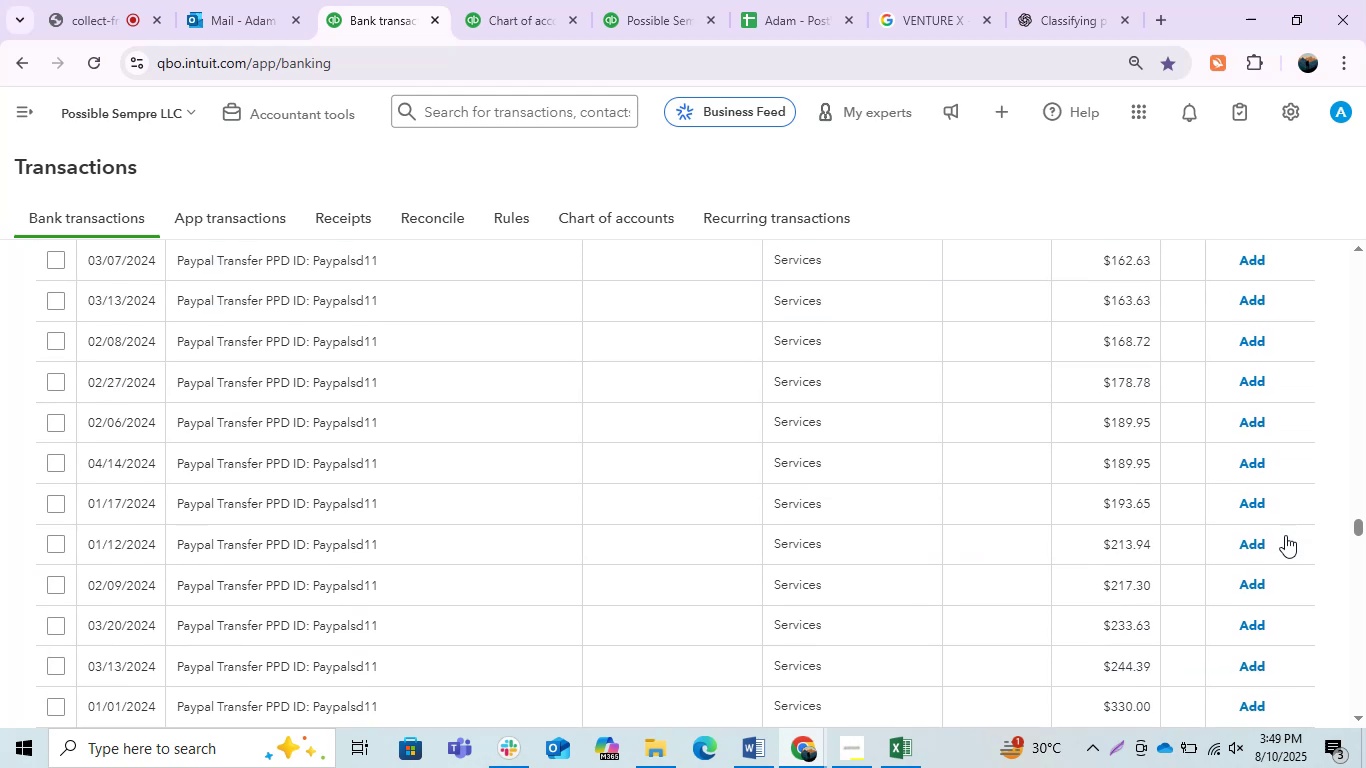 
scroll: coordinate [1285, 535], scroll_direction: up, amount: 3.0
 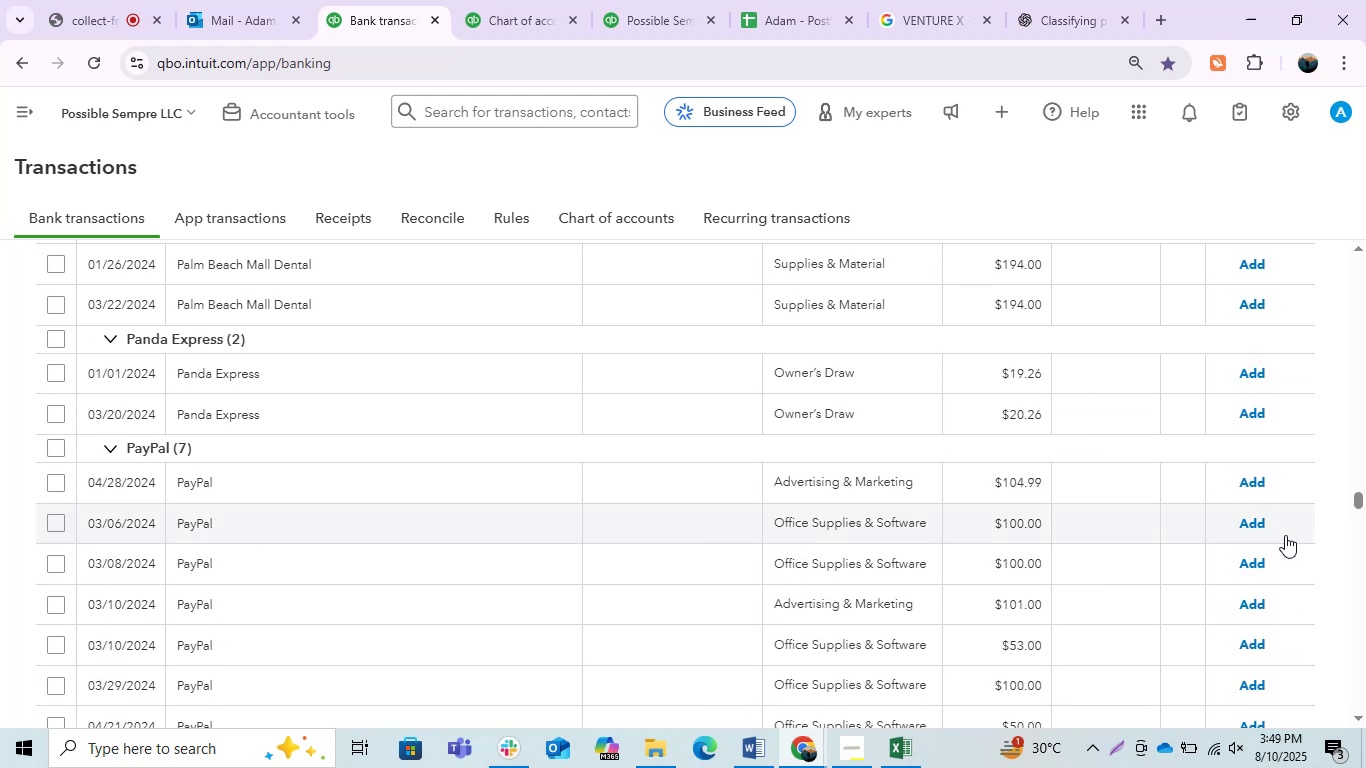 
key(Control+F)
 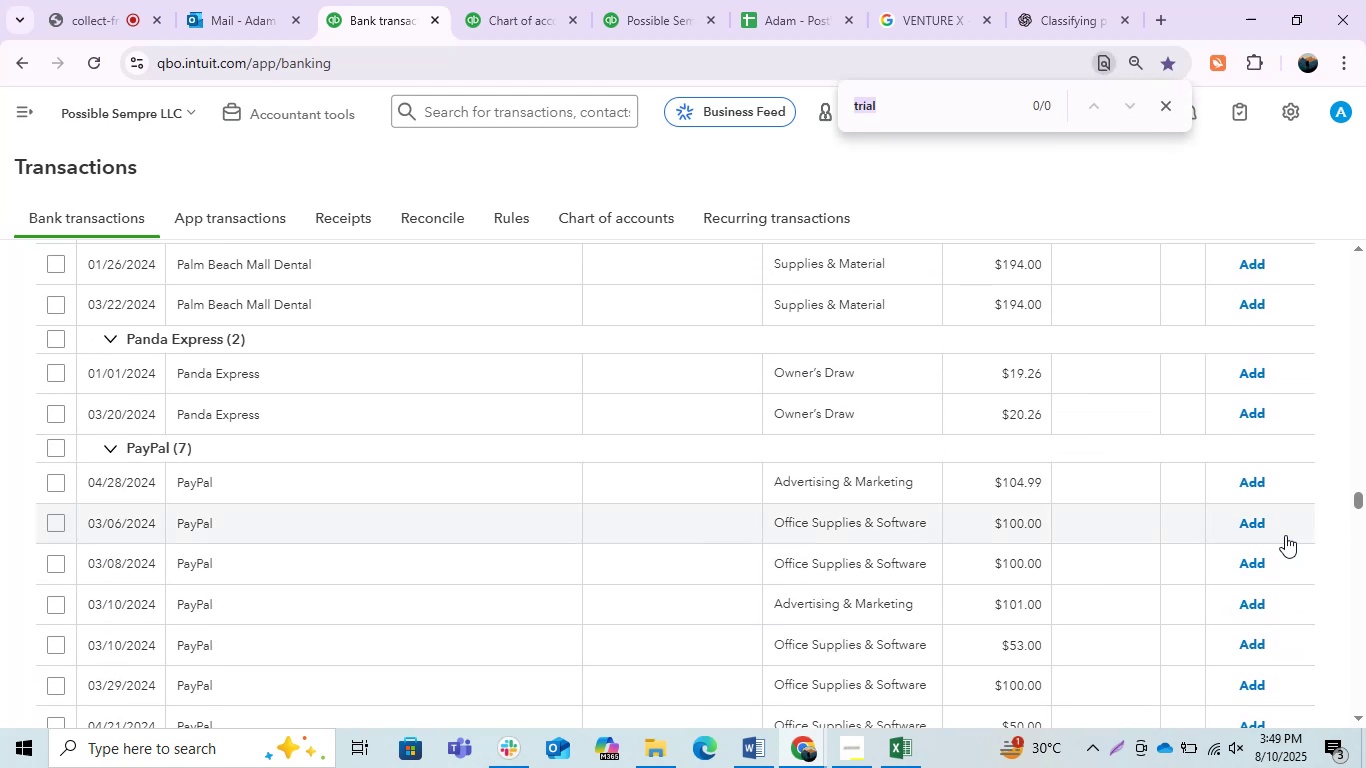 
key(Numpad1)
 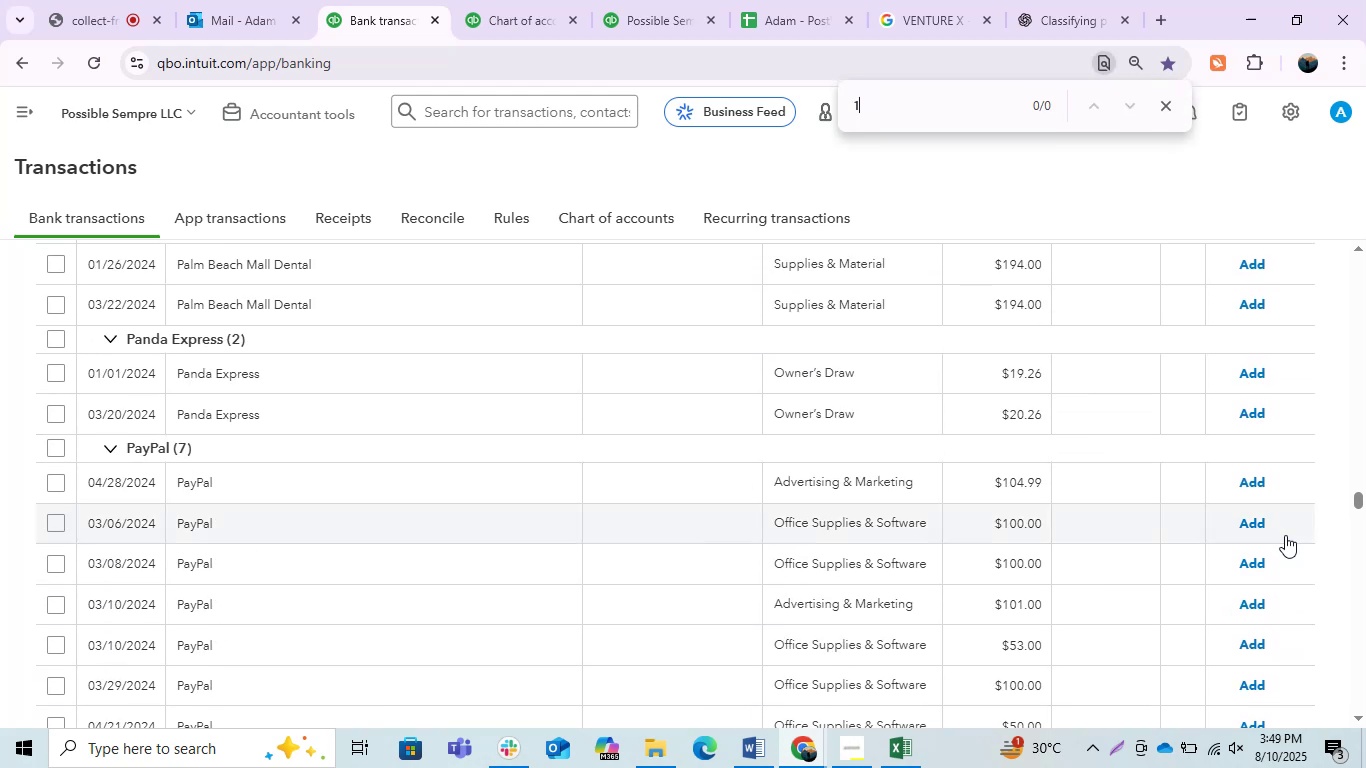 
key(Numpad0)
 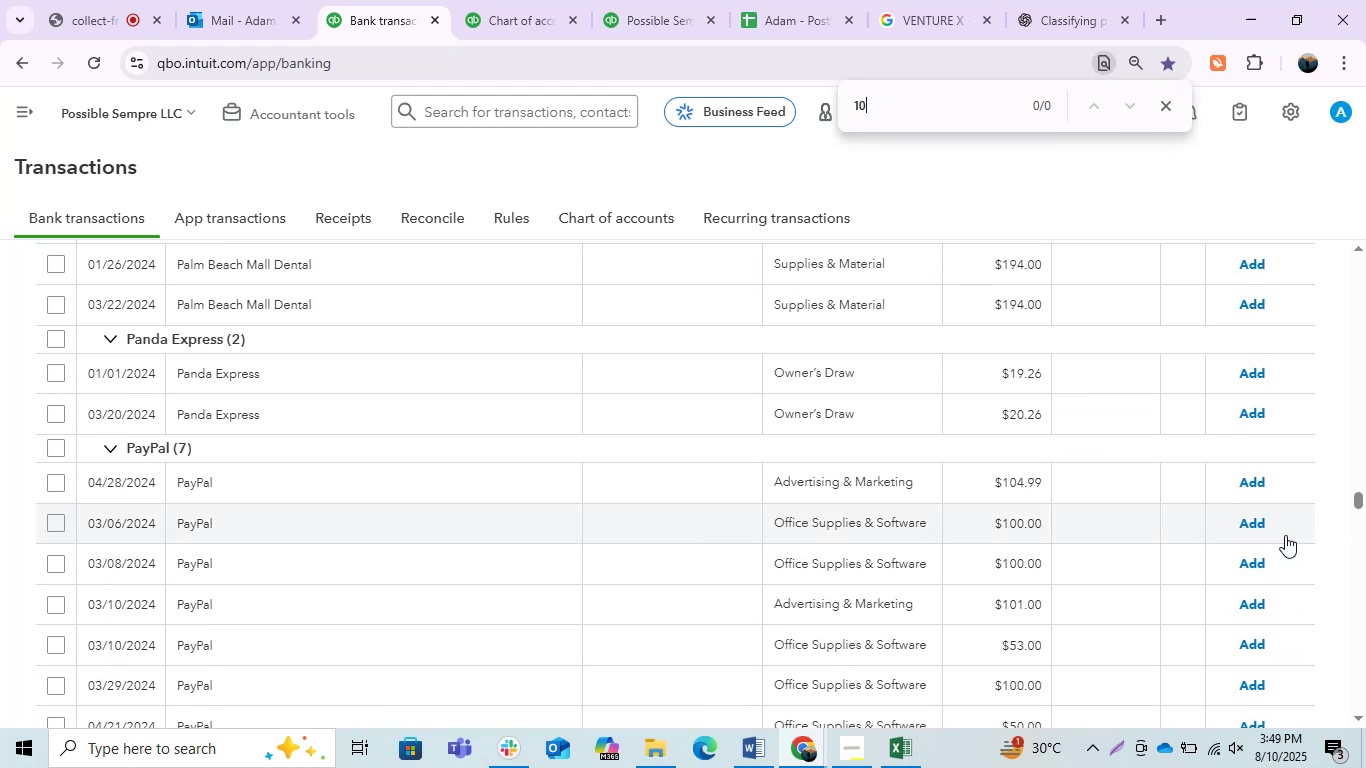 
key(Numpad0)
 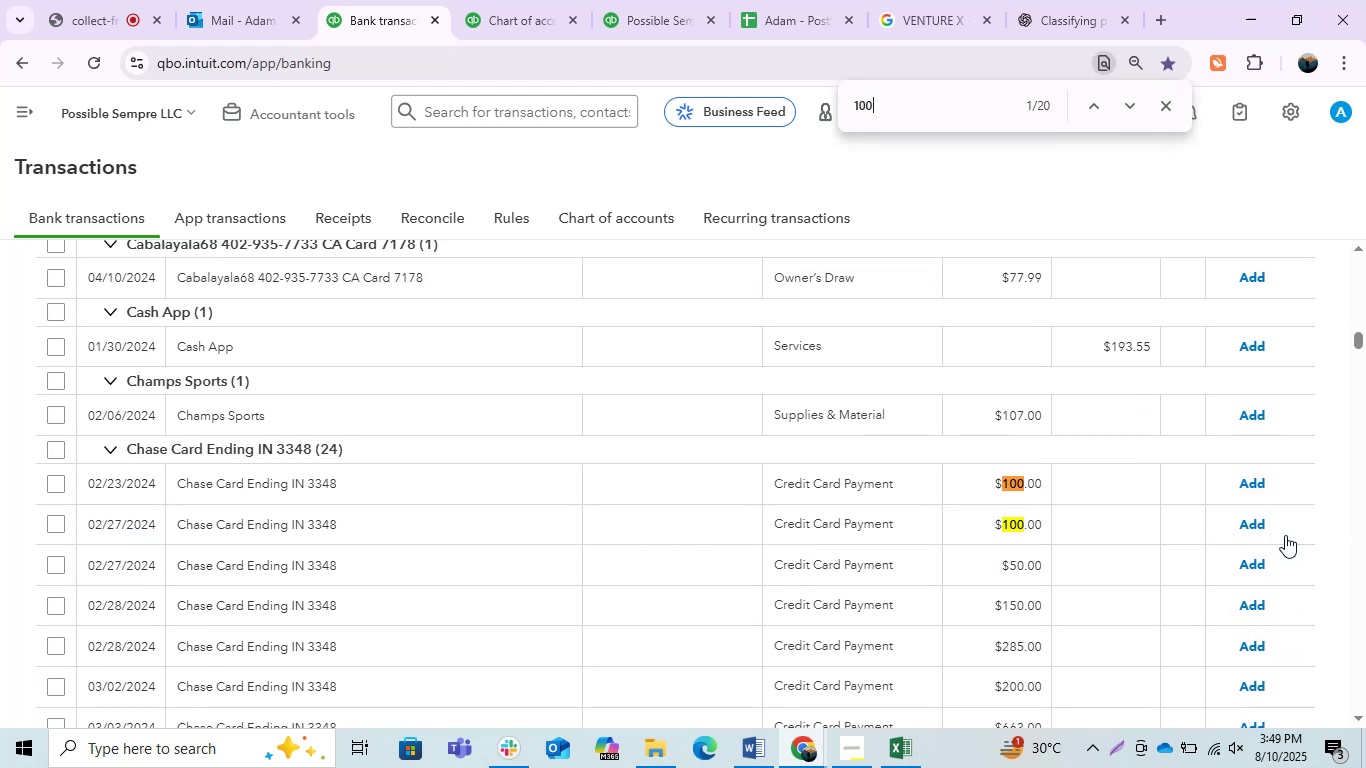 
key(NumpadDecimal)
 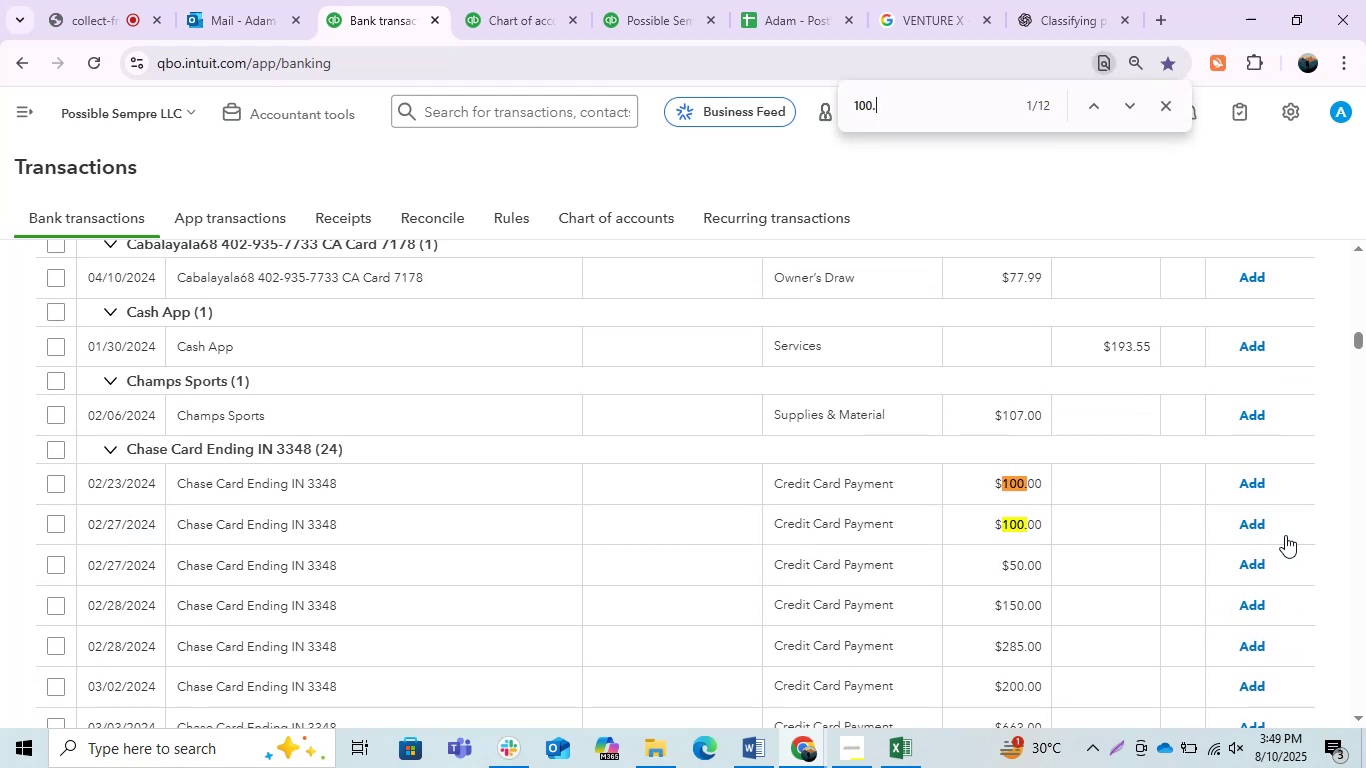 
key(Numpad0)
 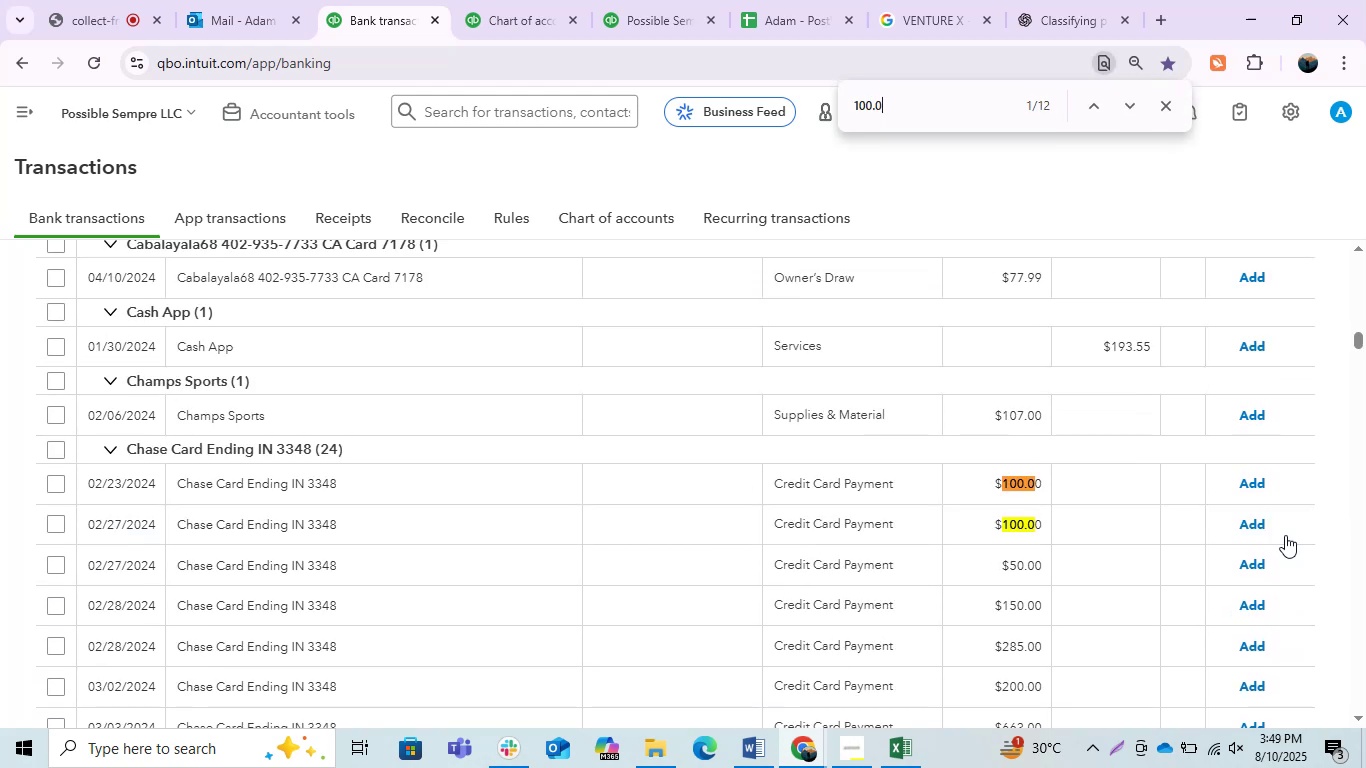 
key(Numpad0)
 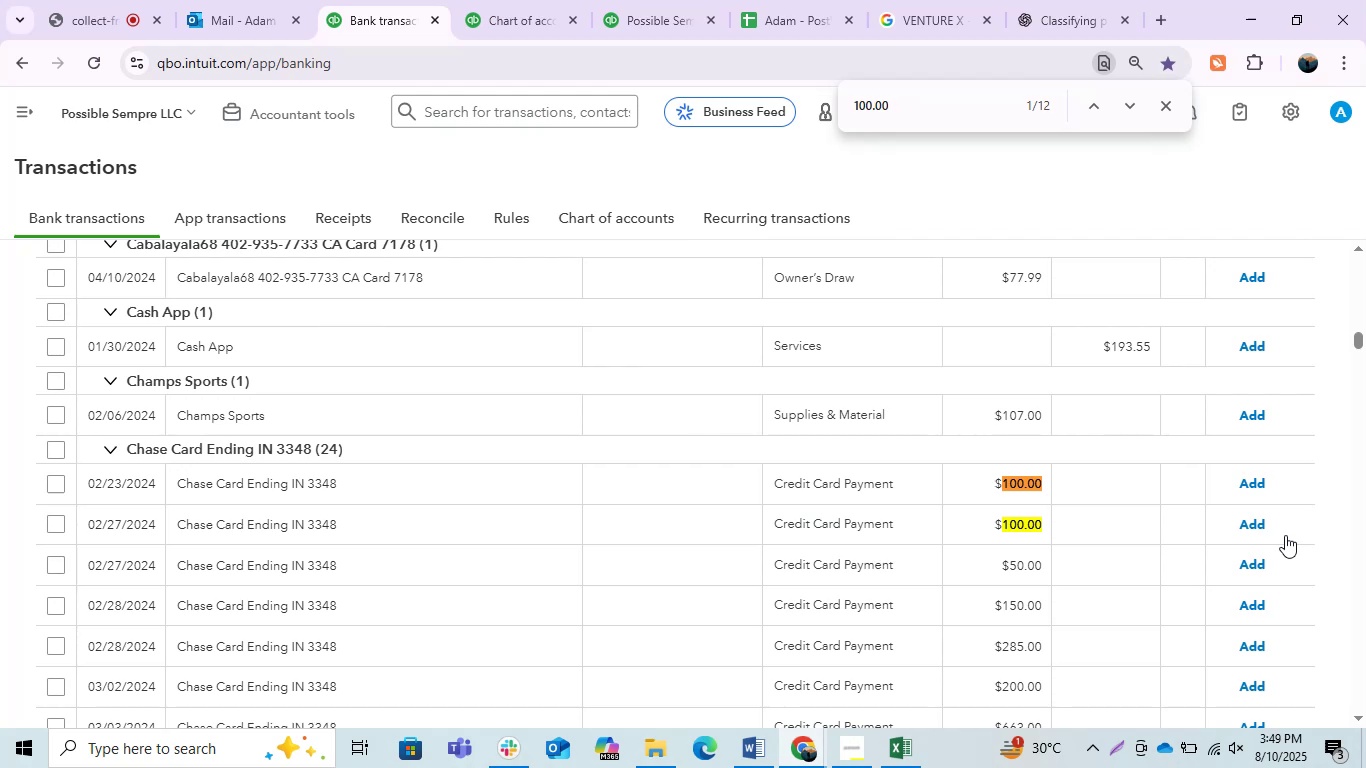 
key(Enter)
 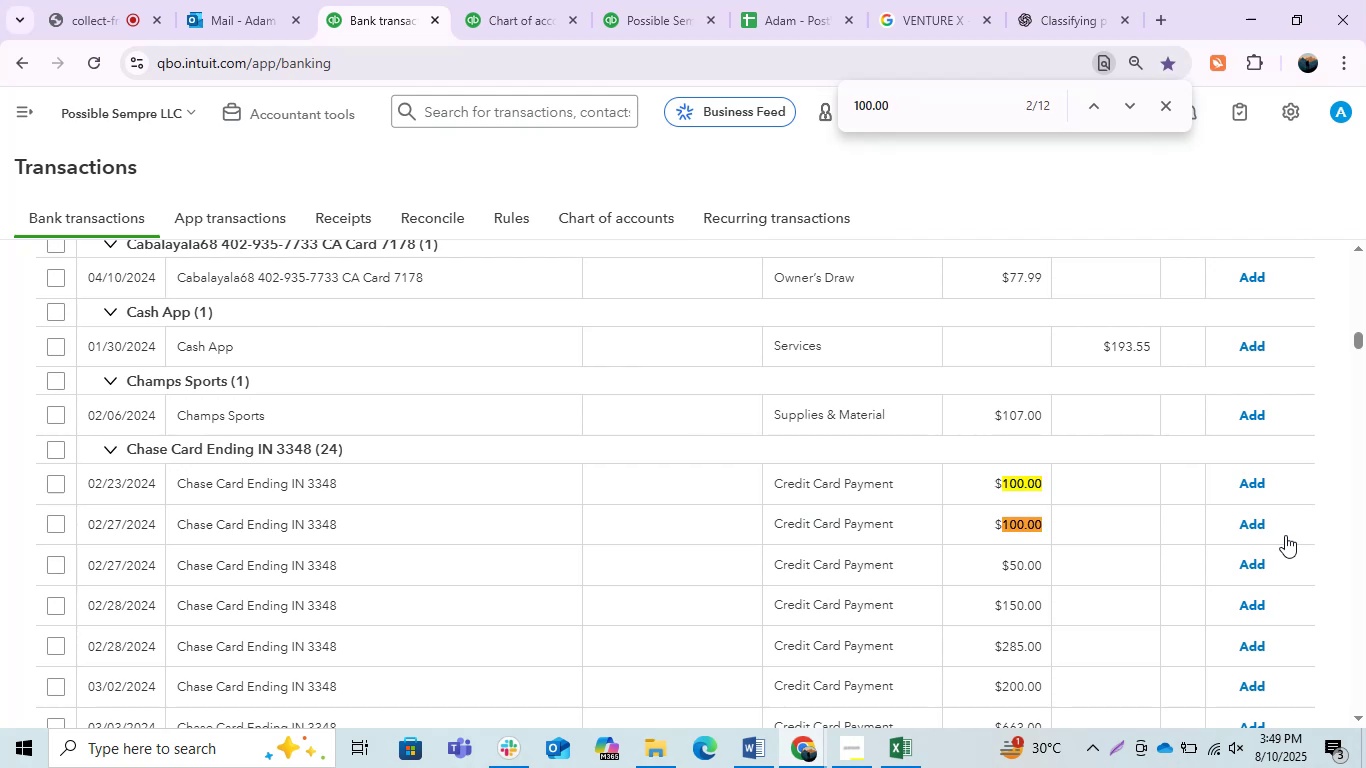 
key(Enter)
 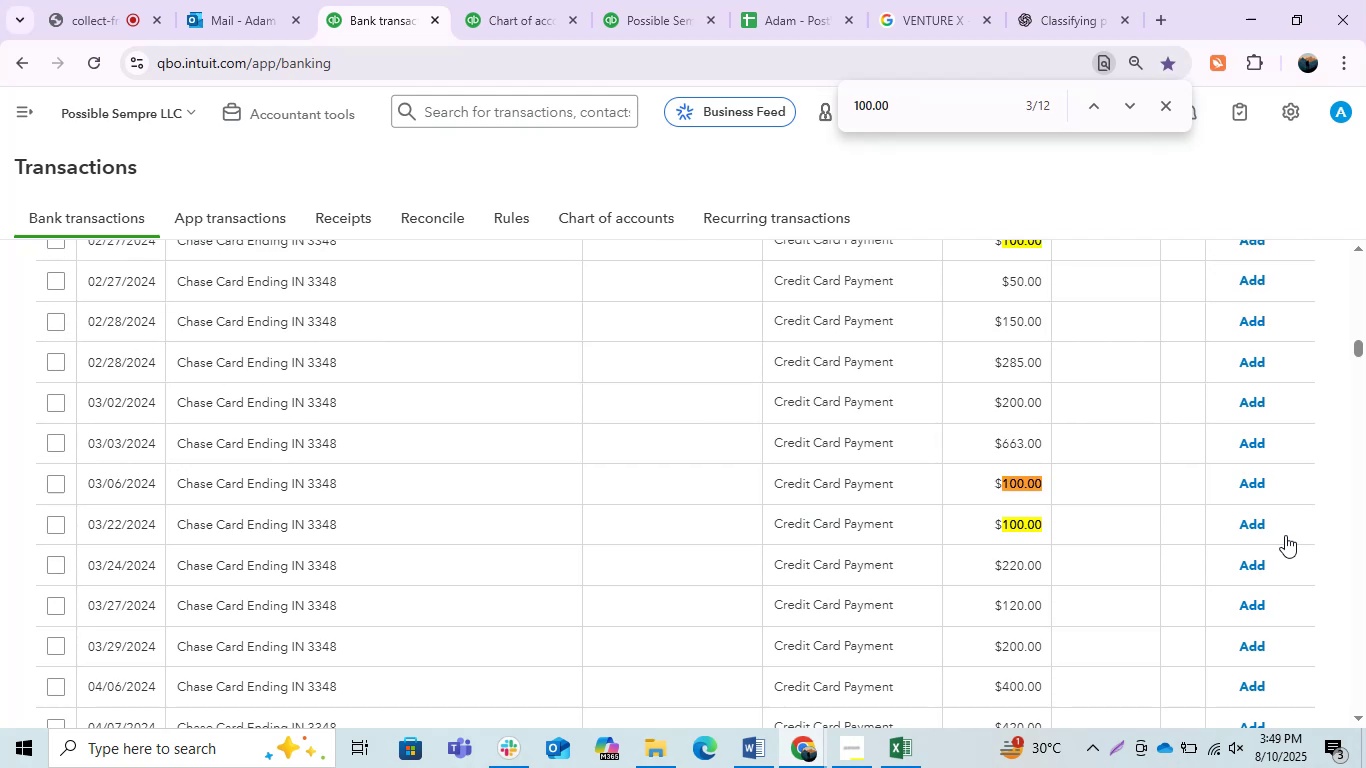 
key(Enter)
 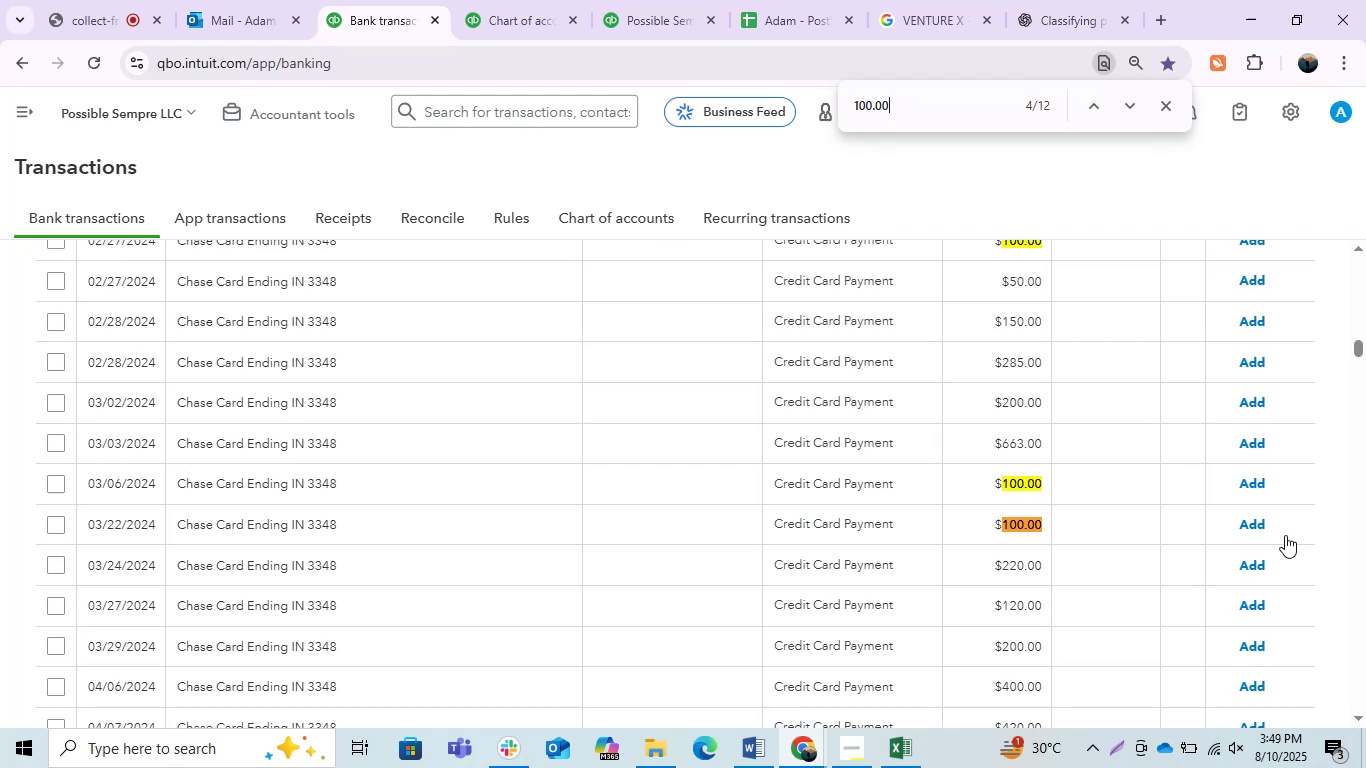 
key(Enter)
 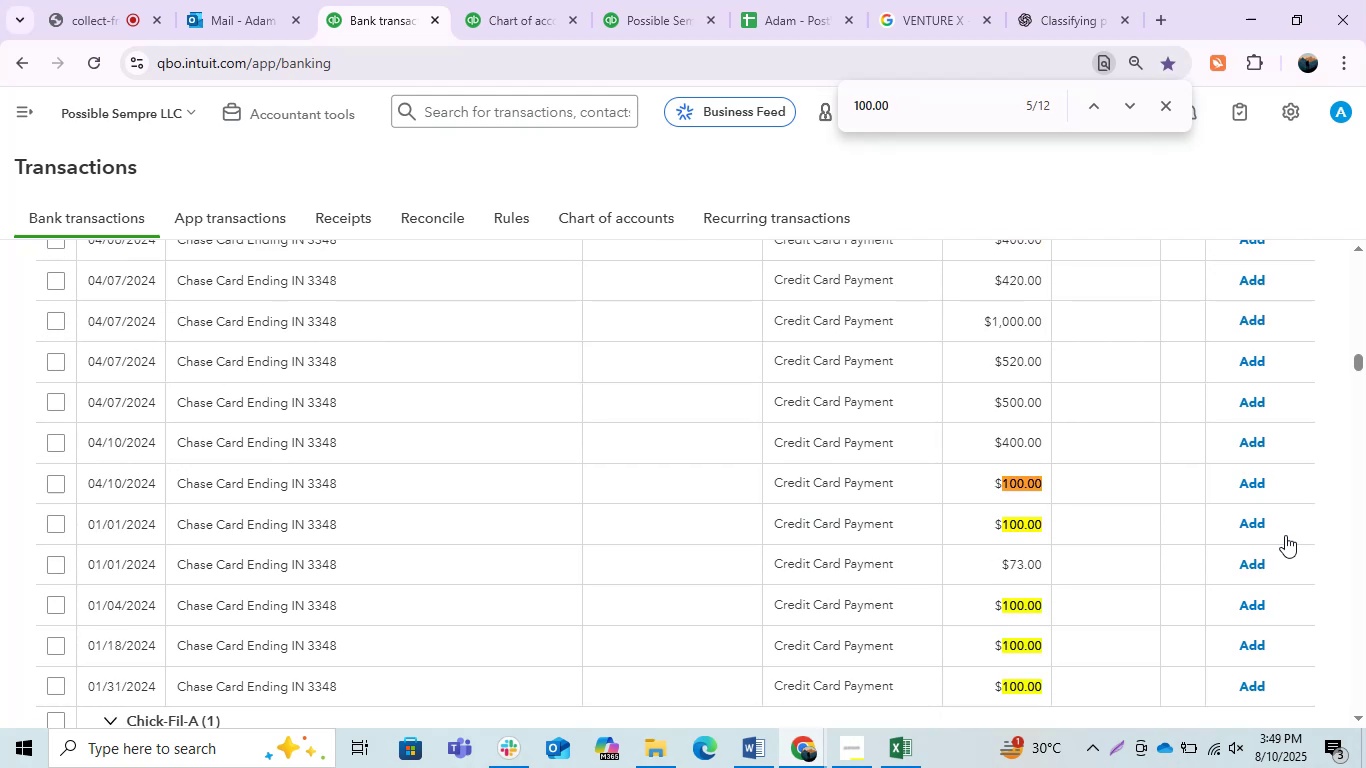 
key(Enter)
 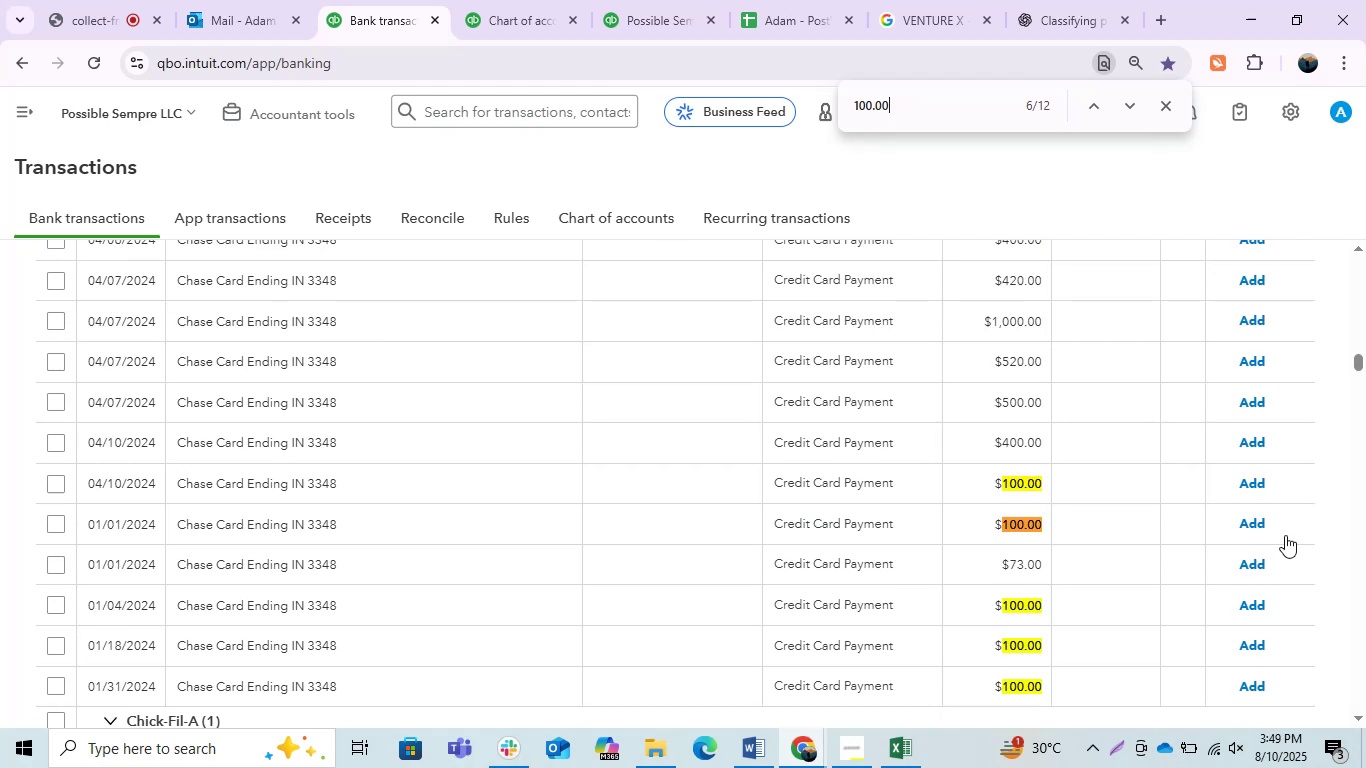 
key(Enter)
 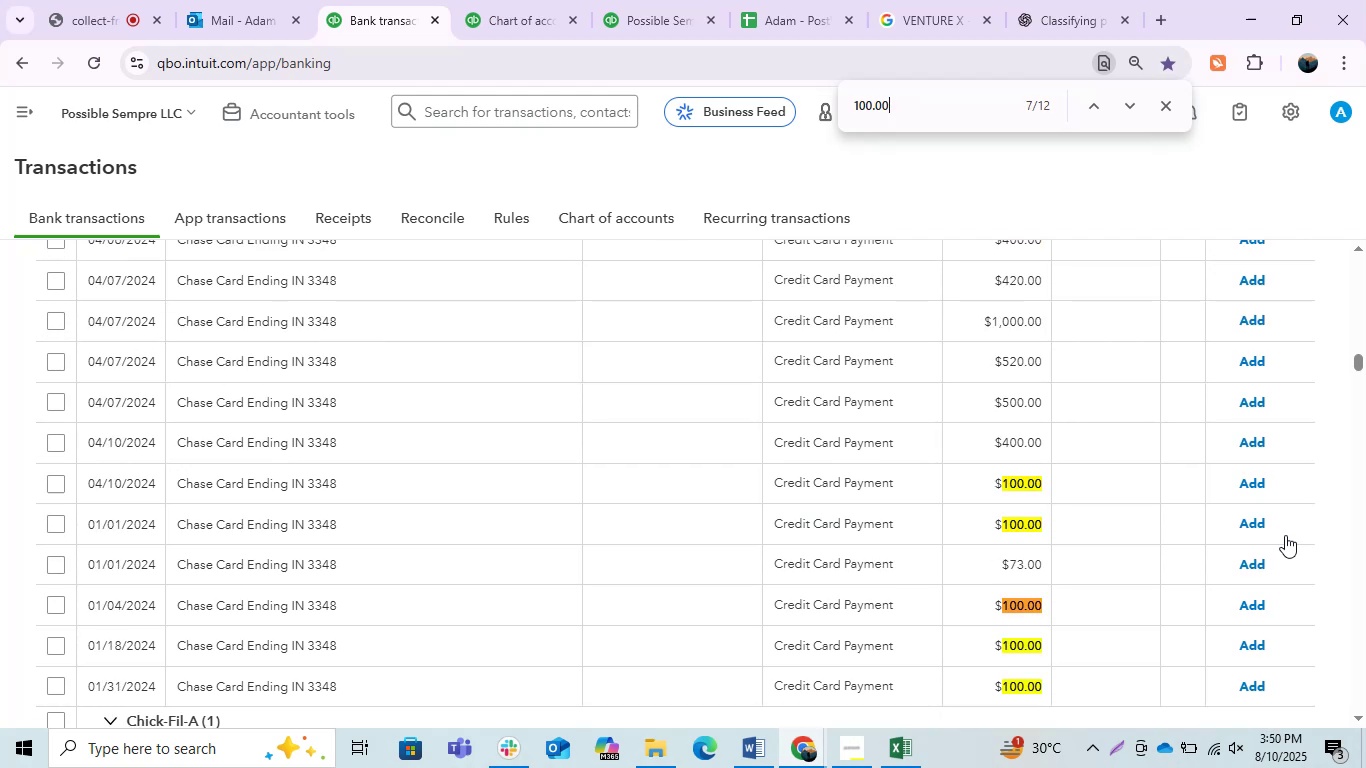 
key(Enter)
 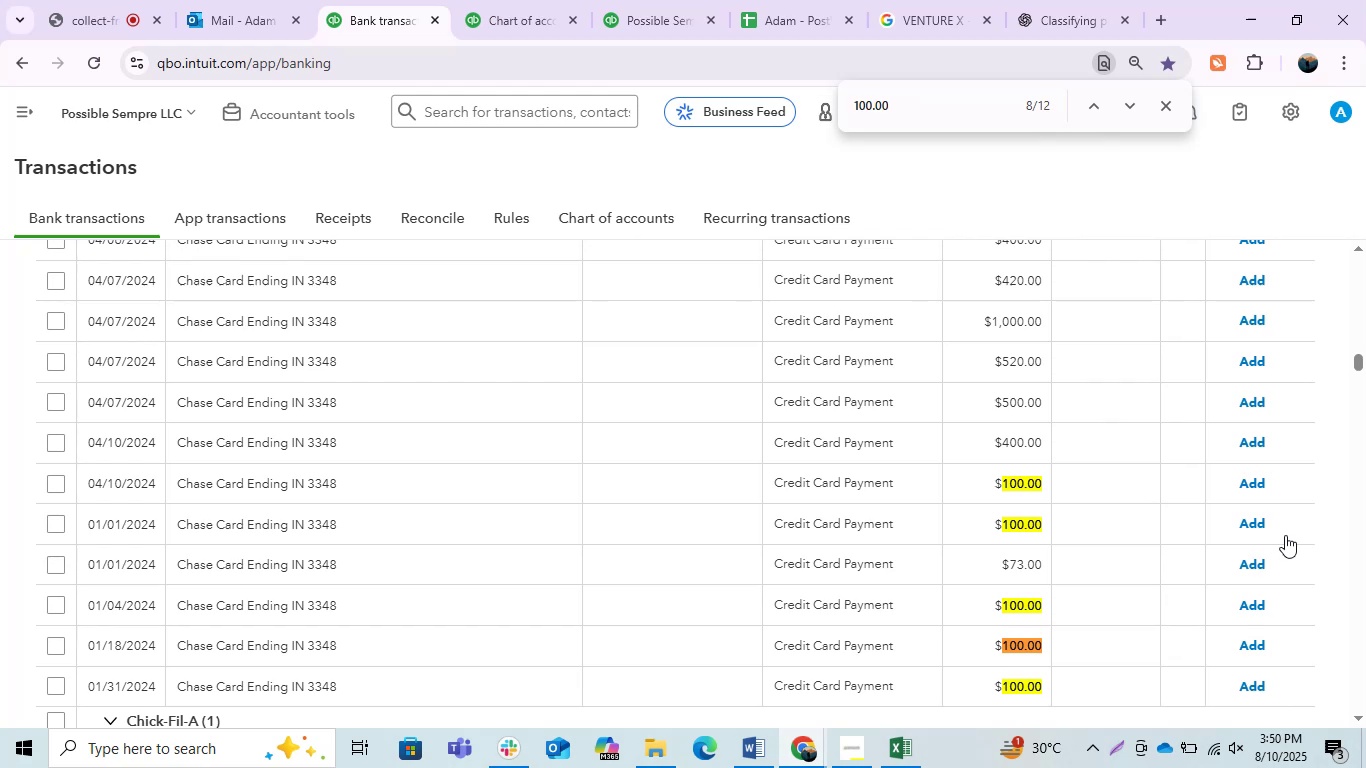 
key(Enter)
 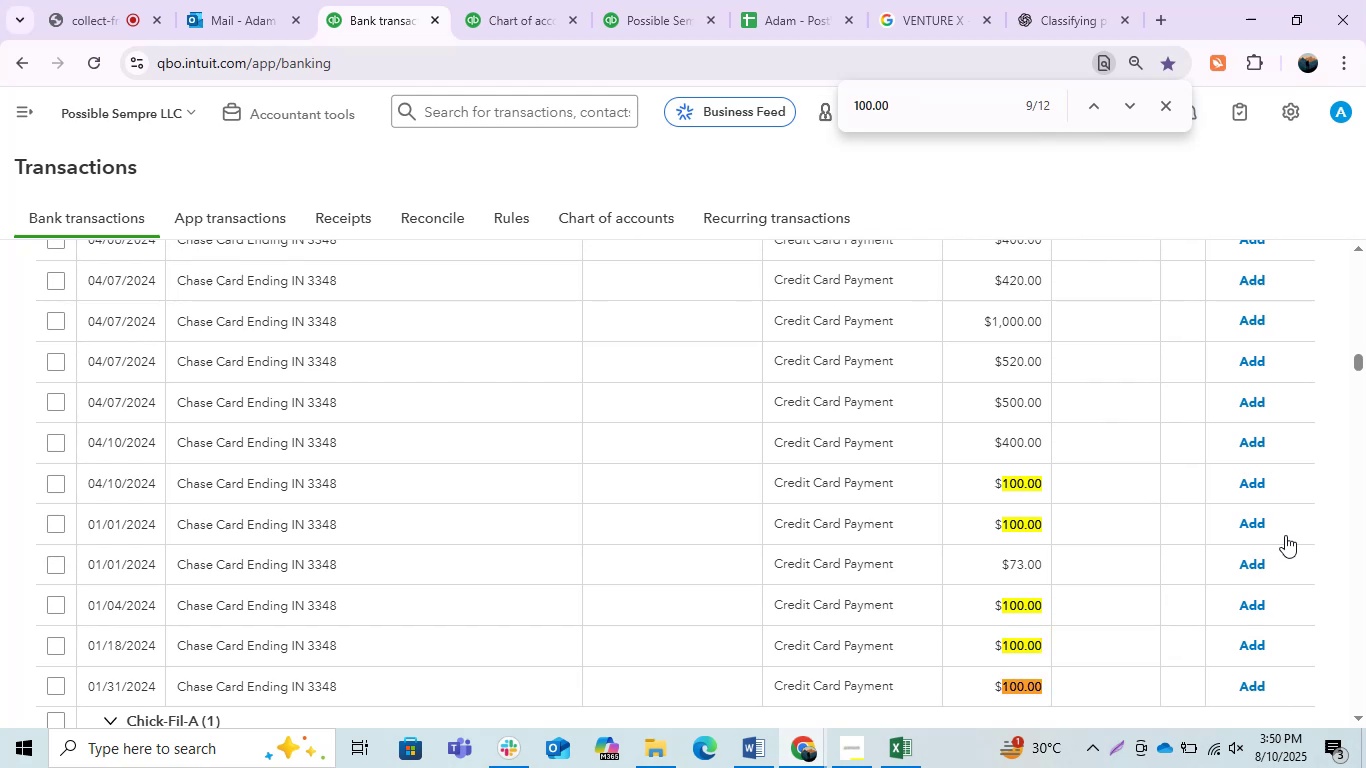 
key(Enter)
 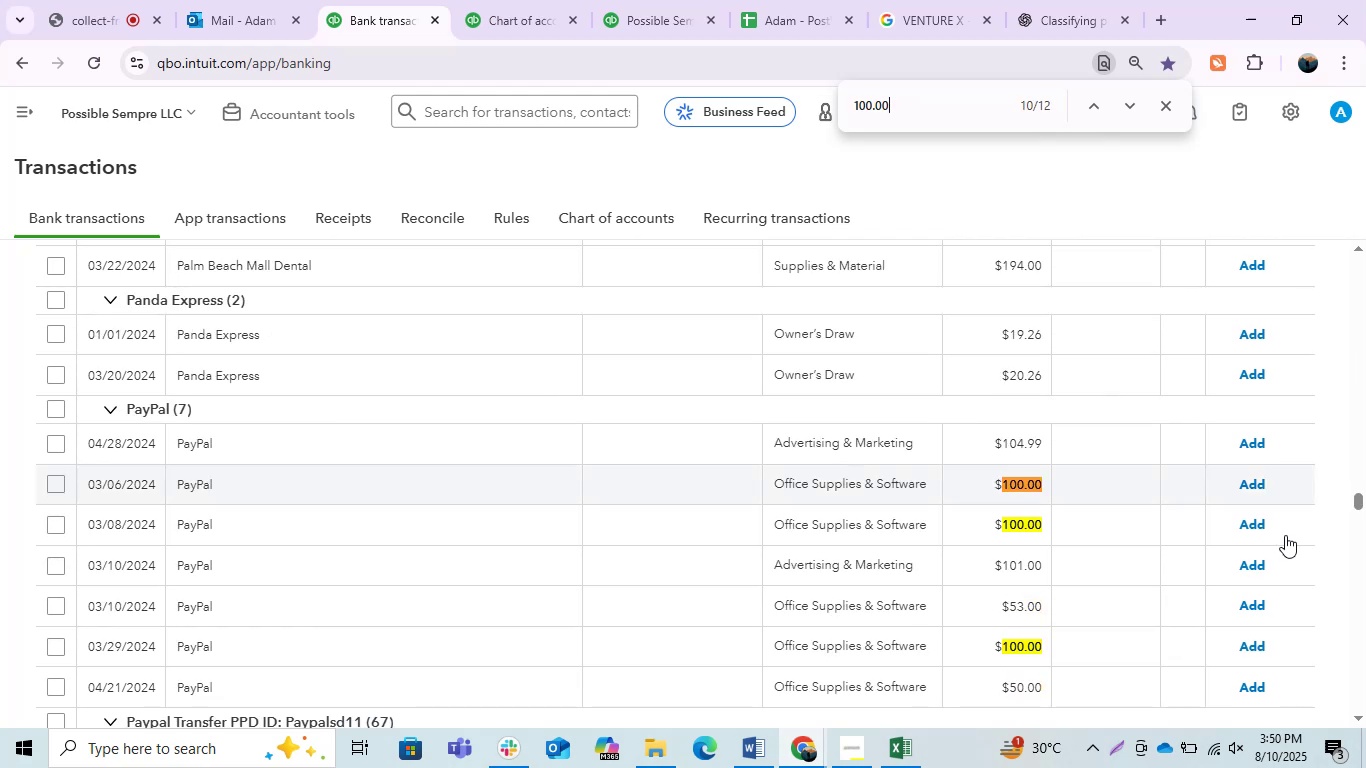 
key(Enter)
 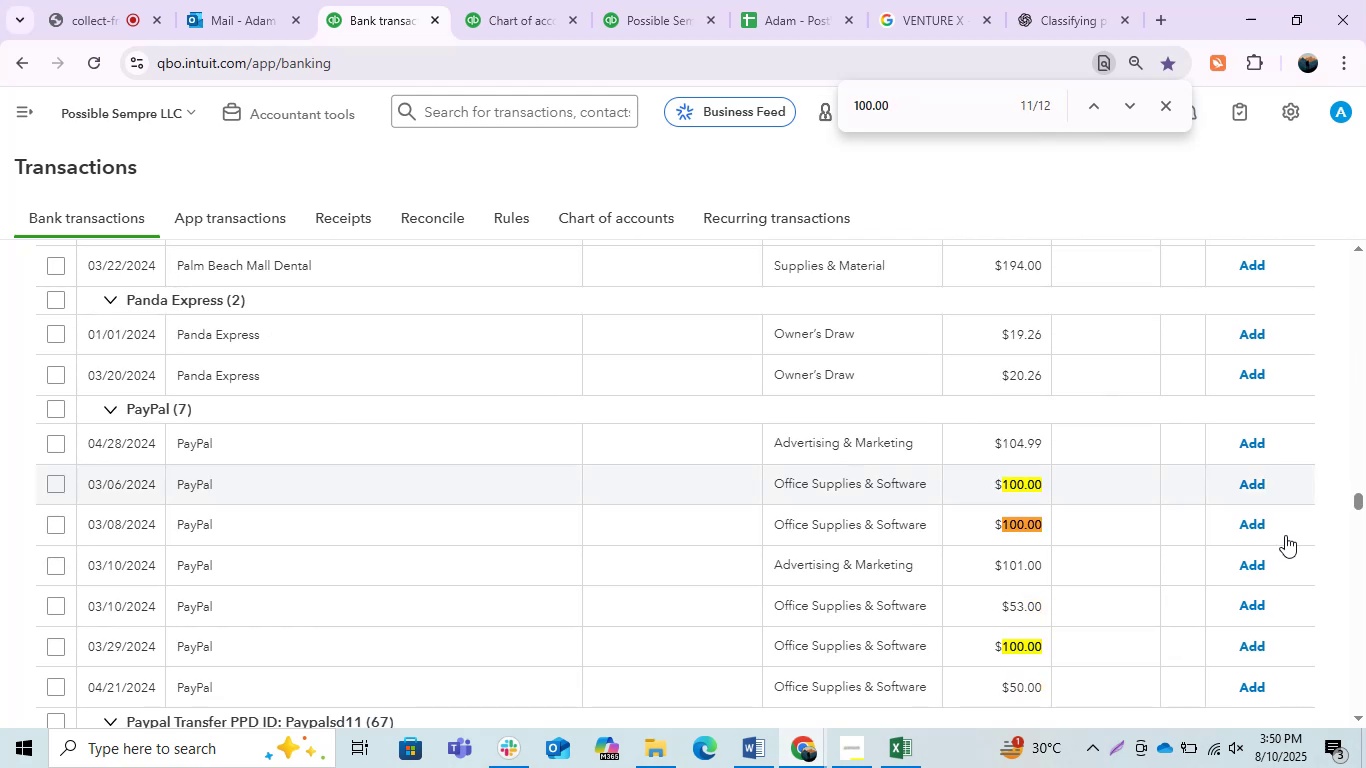 
key(Enter)
 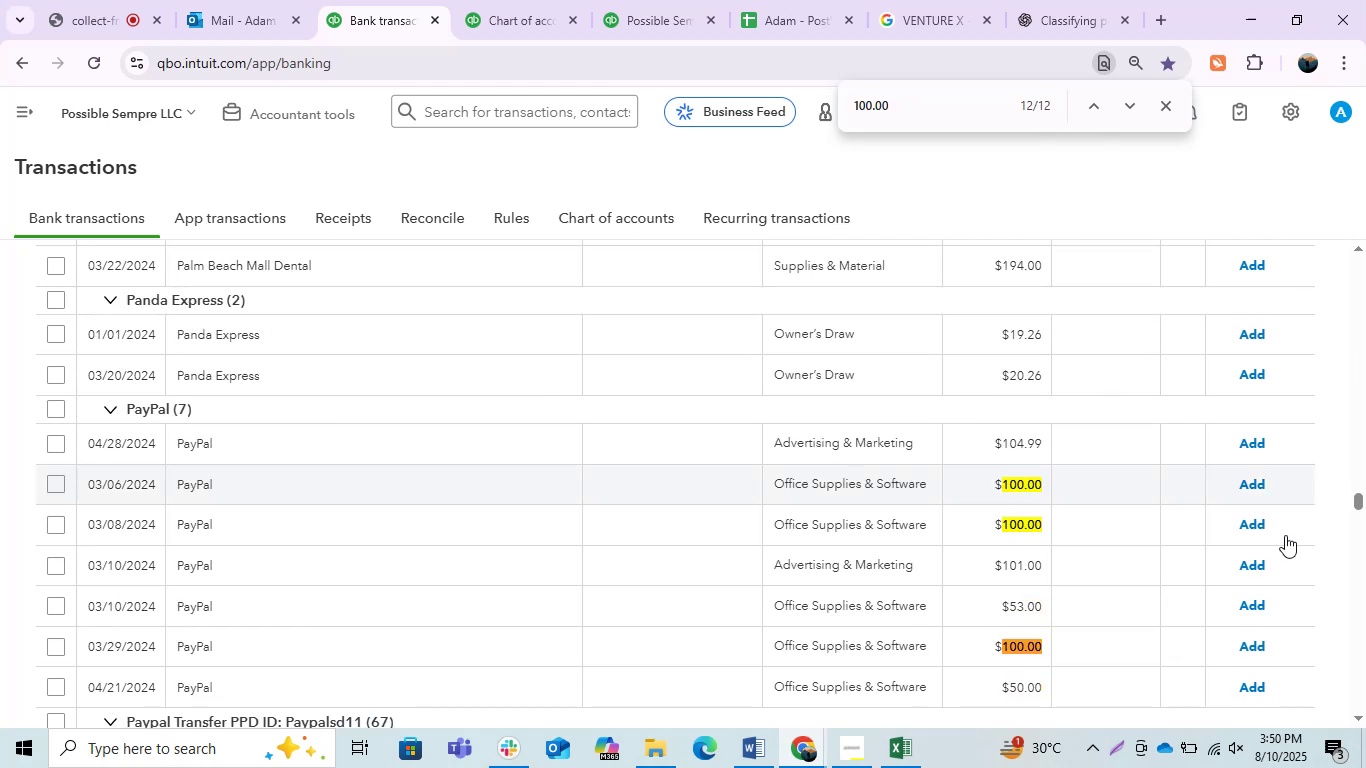 
key(Enter)
 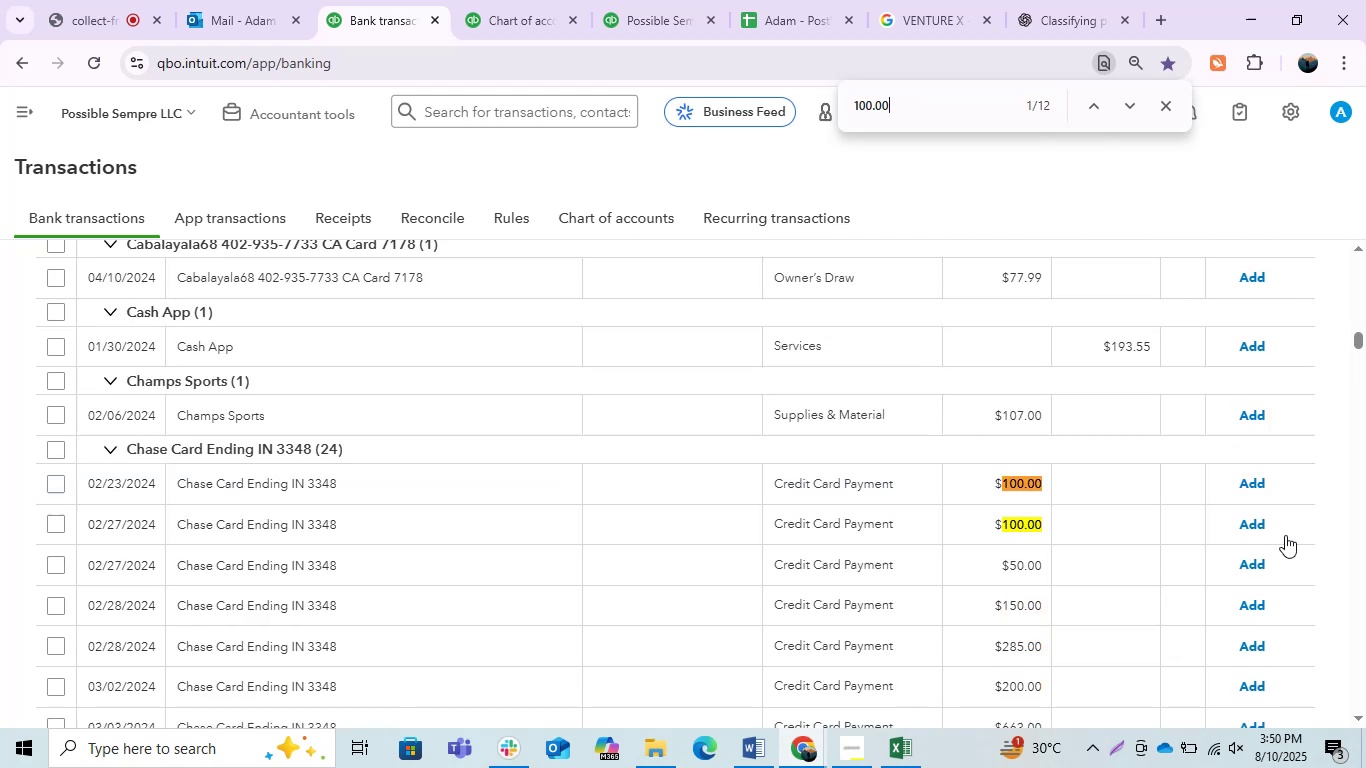 
key(Enter)
 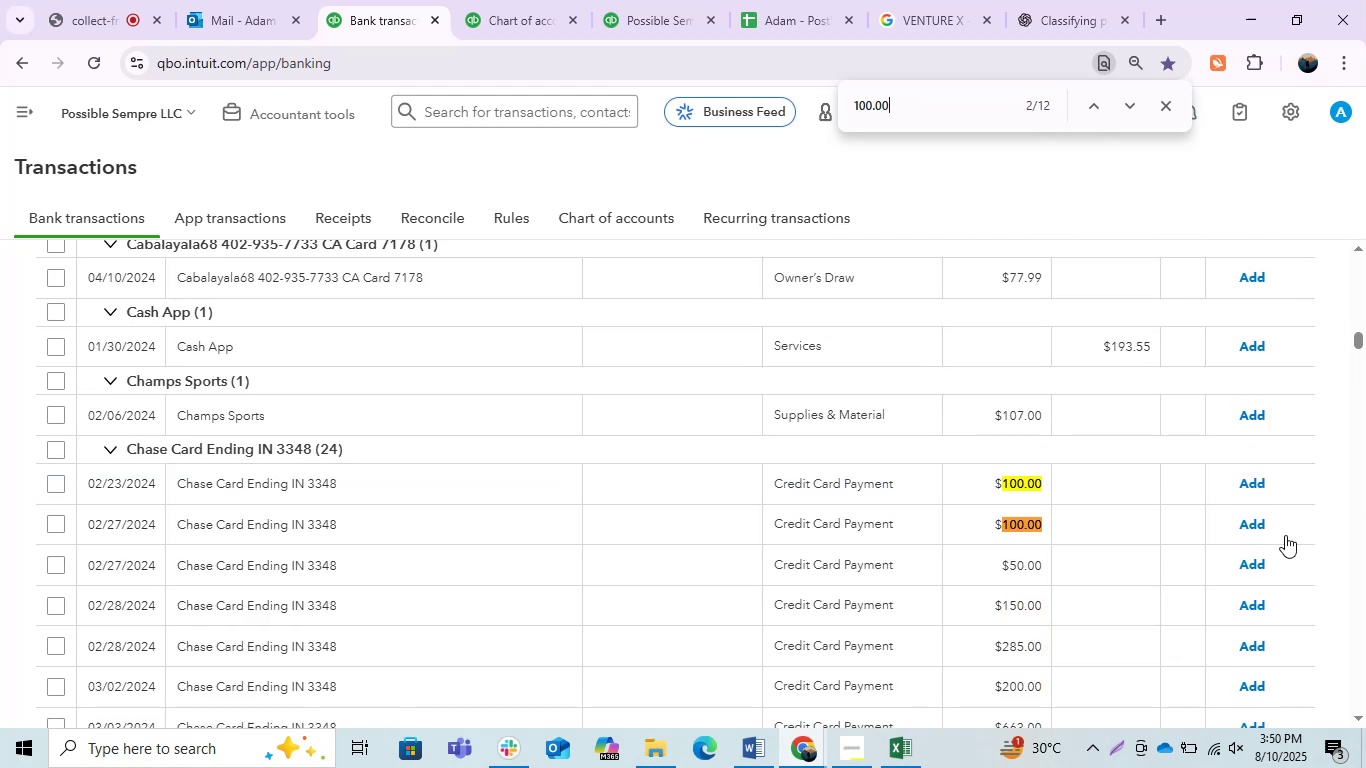 
key(Enter)
 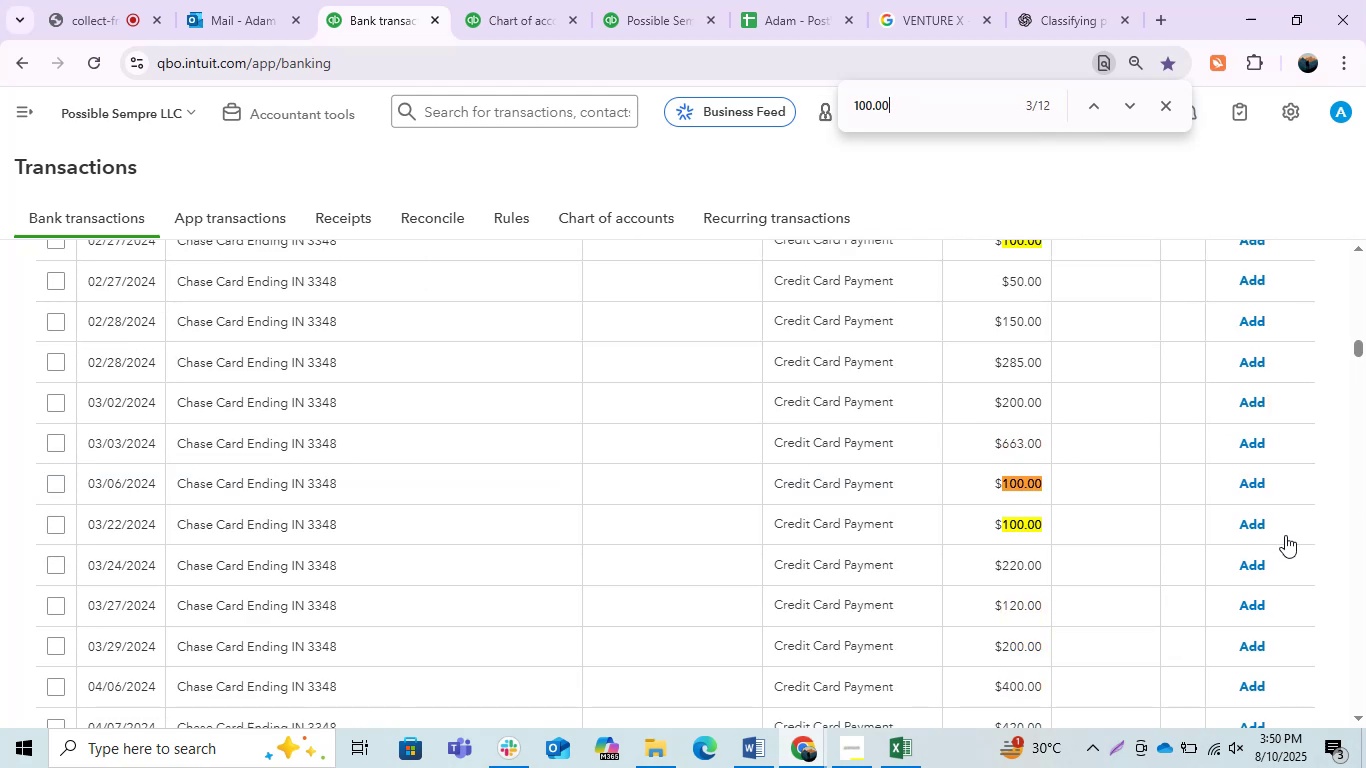 
key(Enter)
 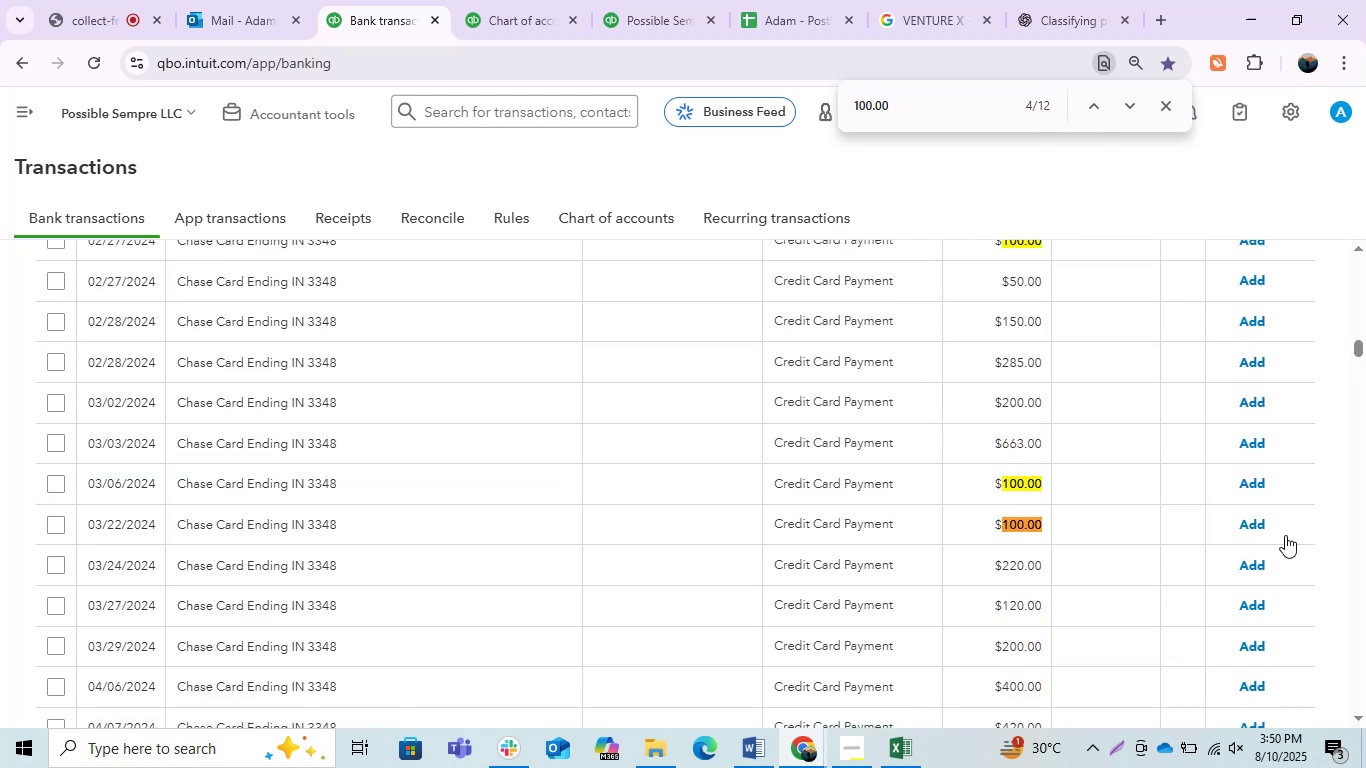 
key(Enter)
 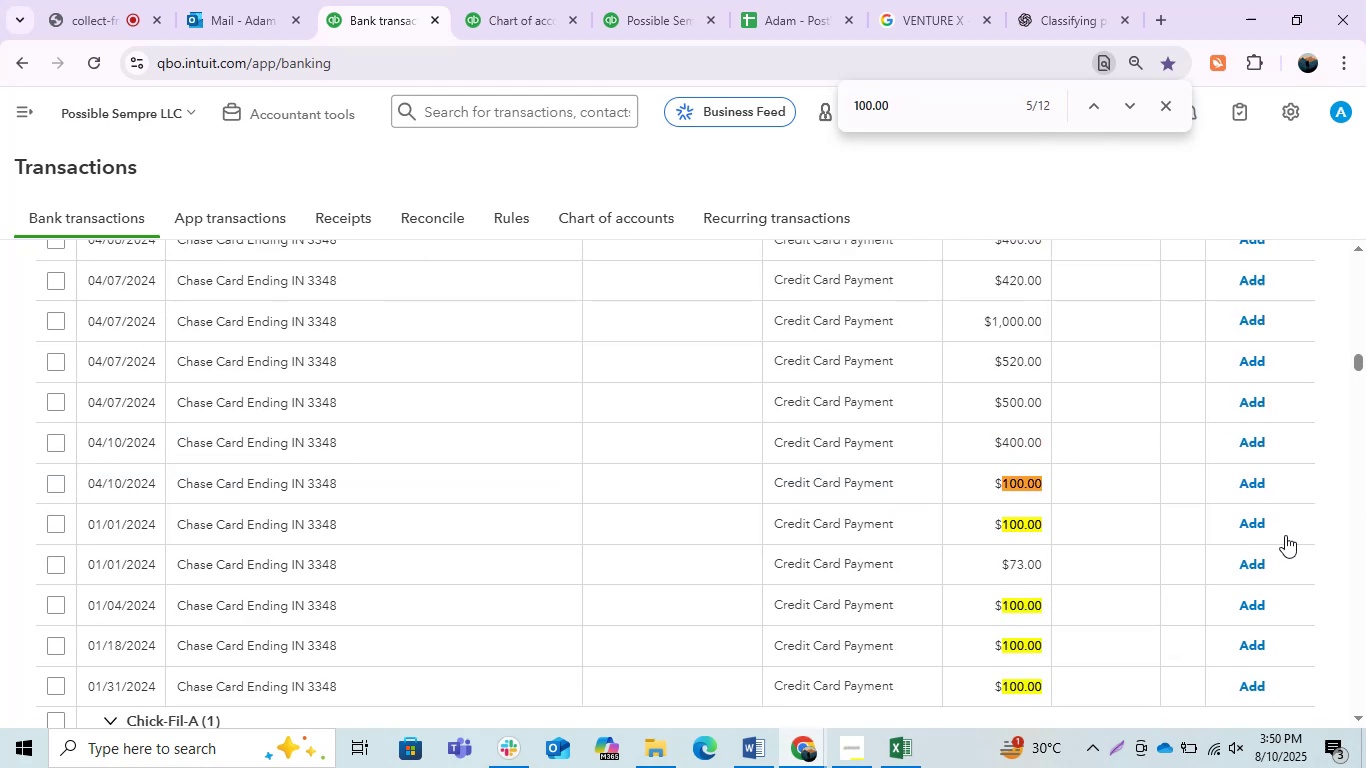 
key(Enter)
 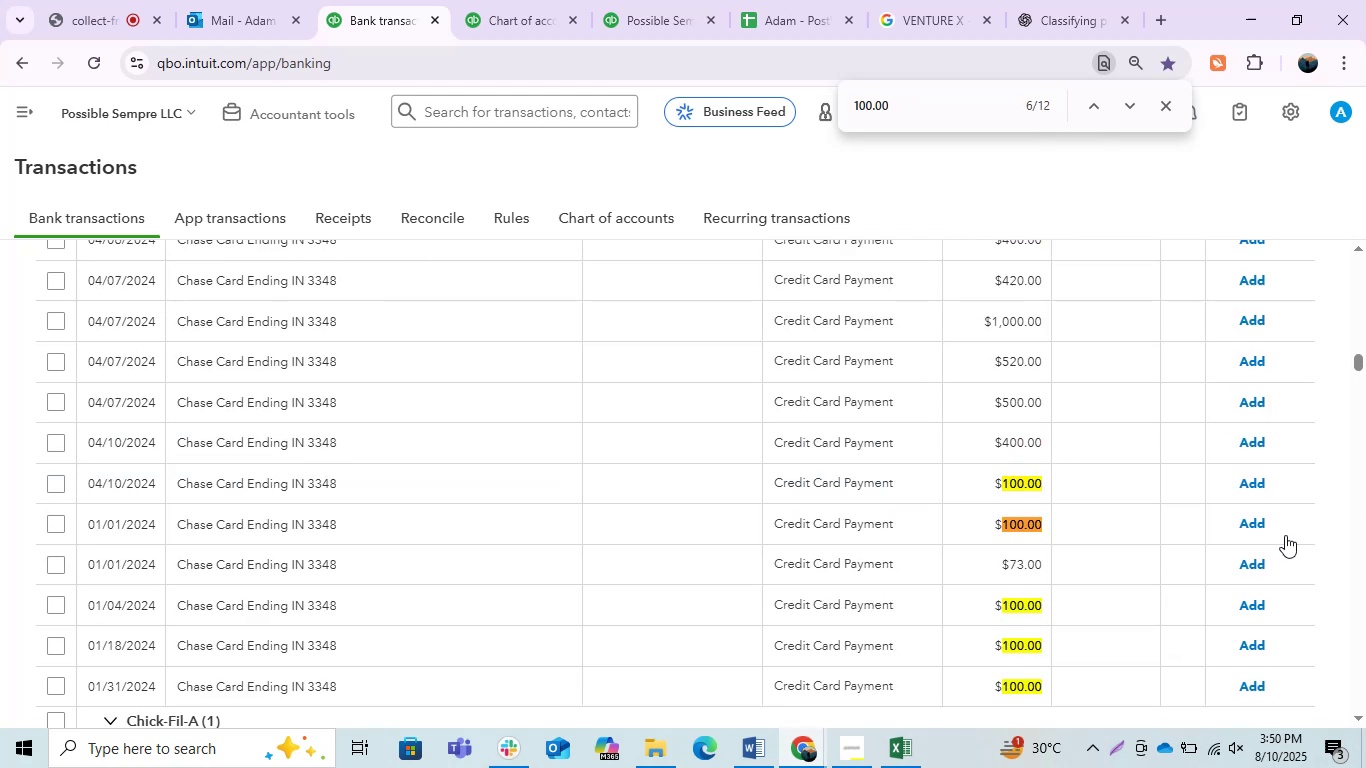 
key(Enter)
 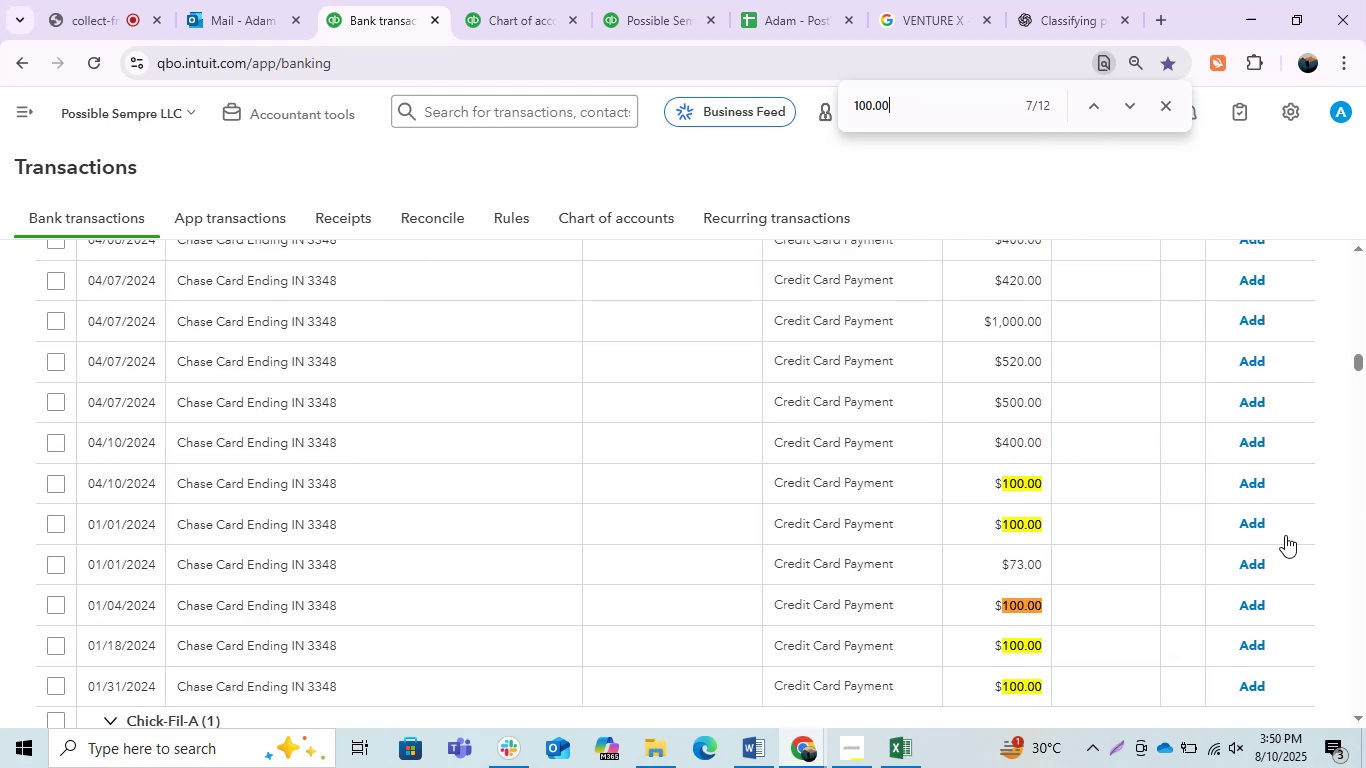 
key(Enter)
 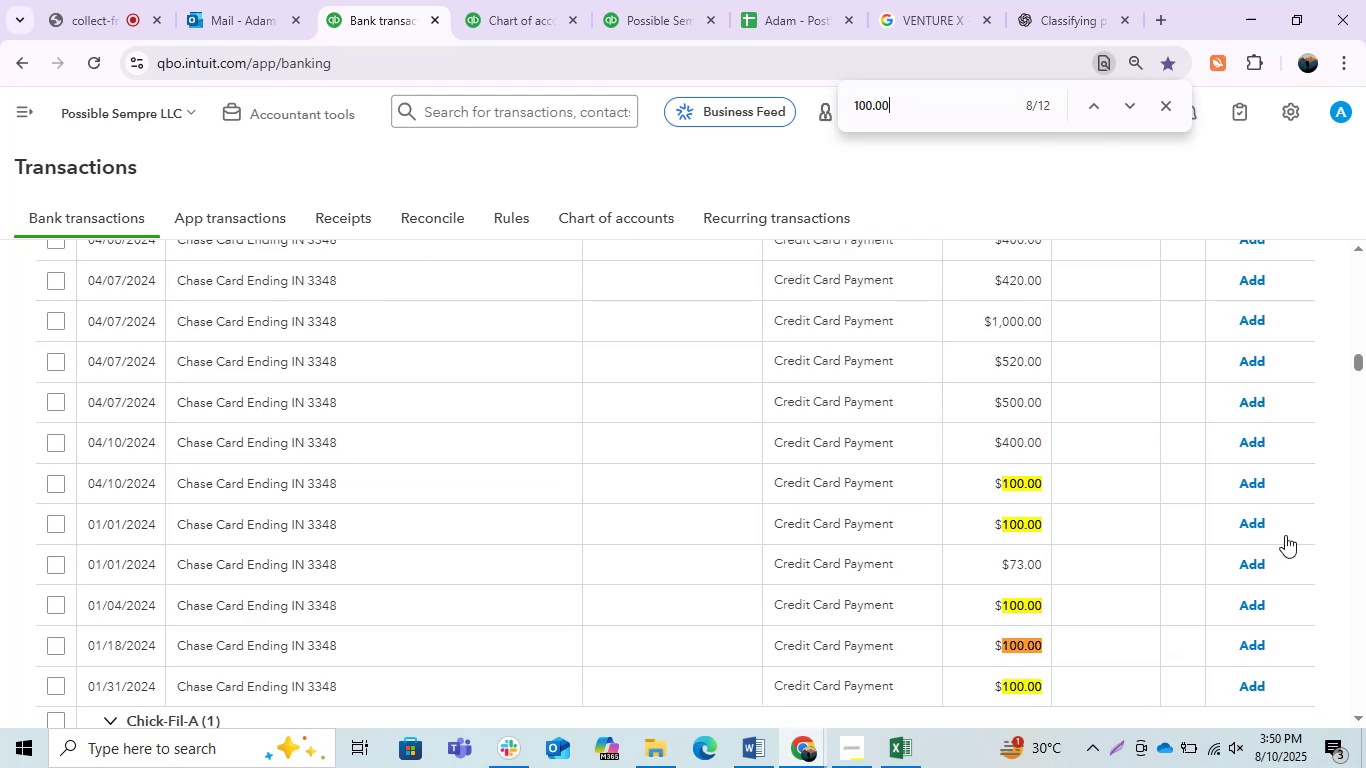 
key(Enter)
 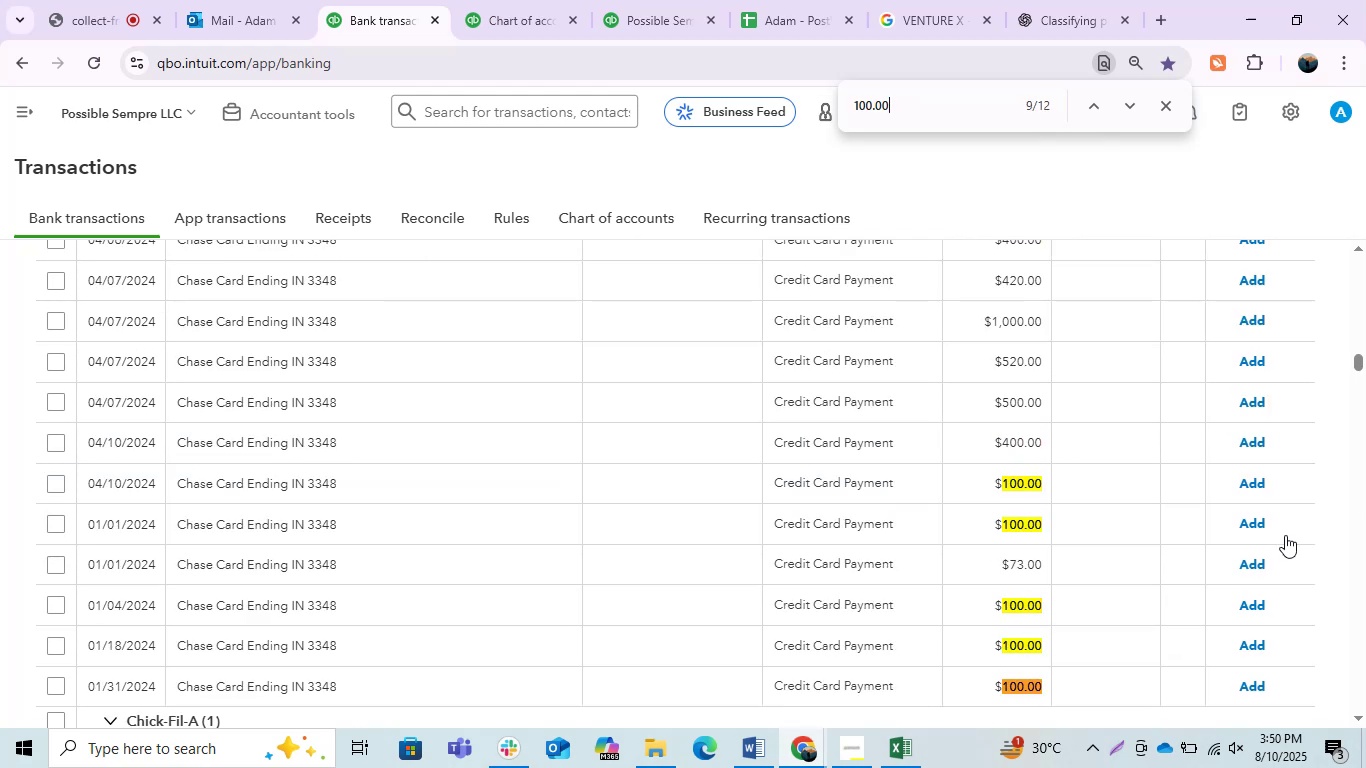 
key(Enter)
 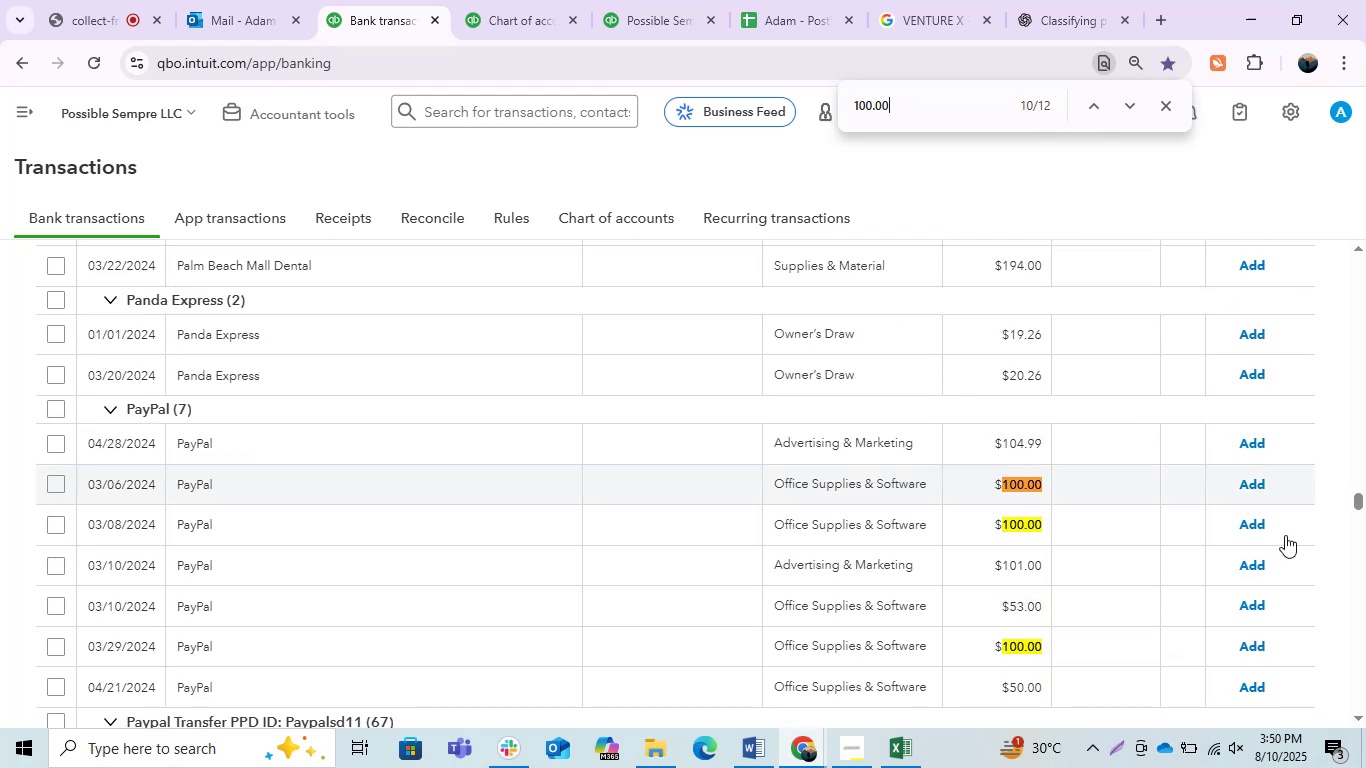 
key(Enter)
 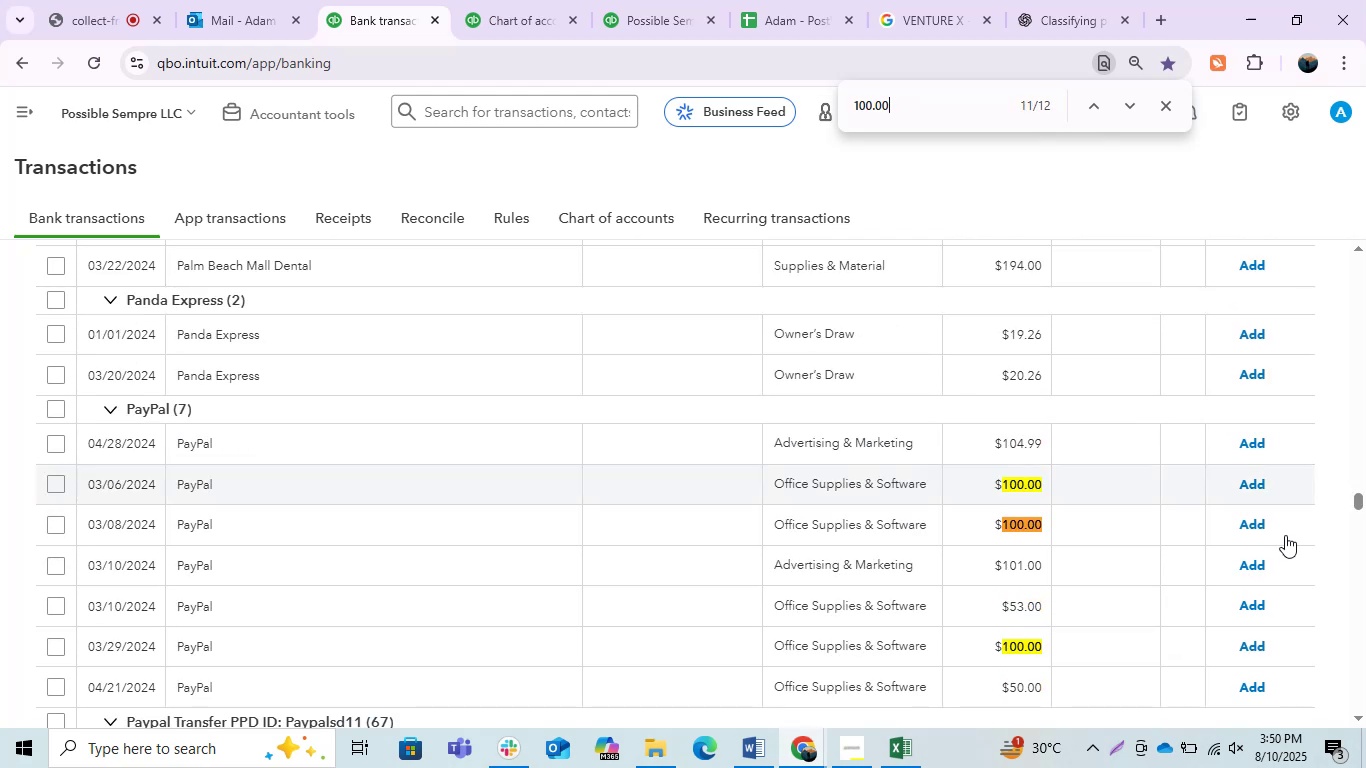 
key(Enter)
 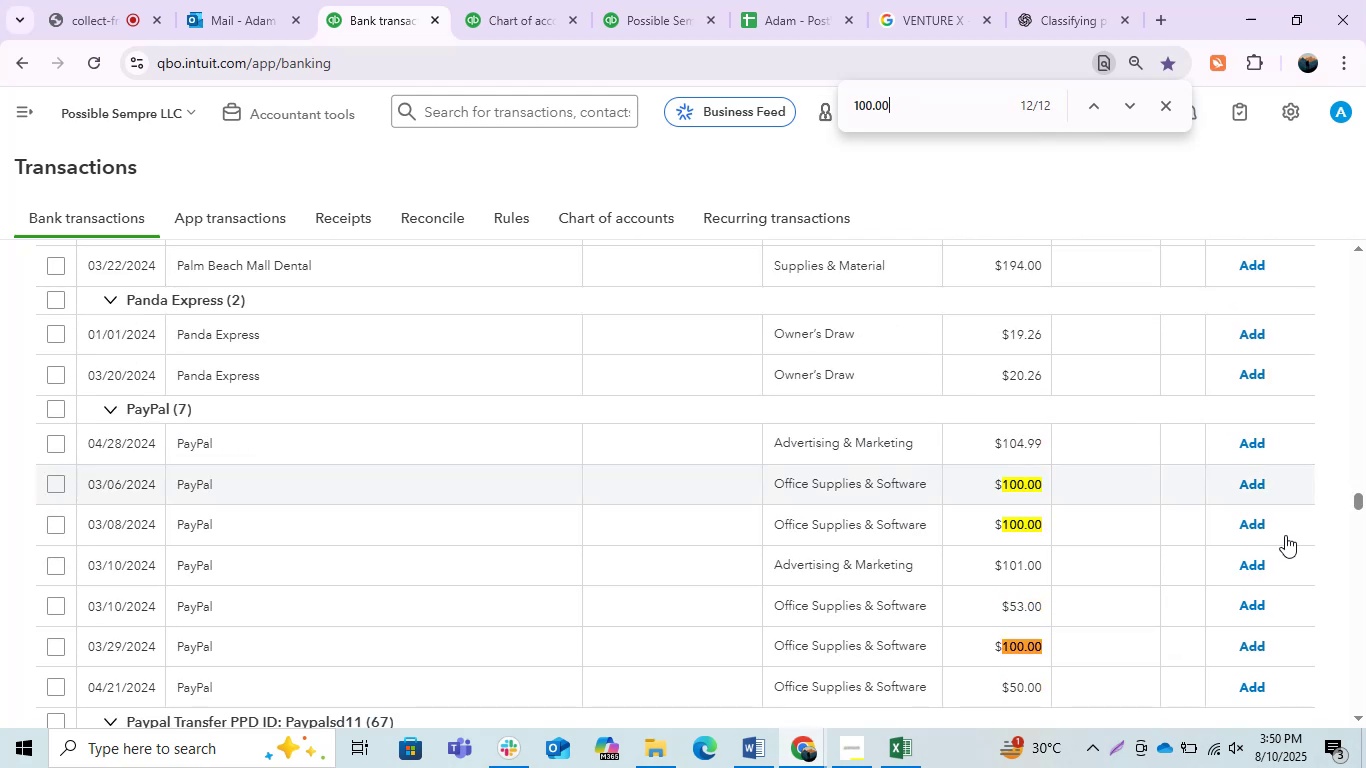 
key(Enter)
 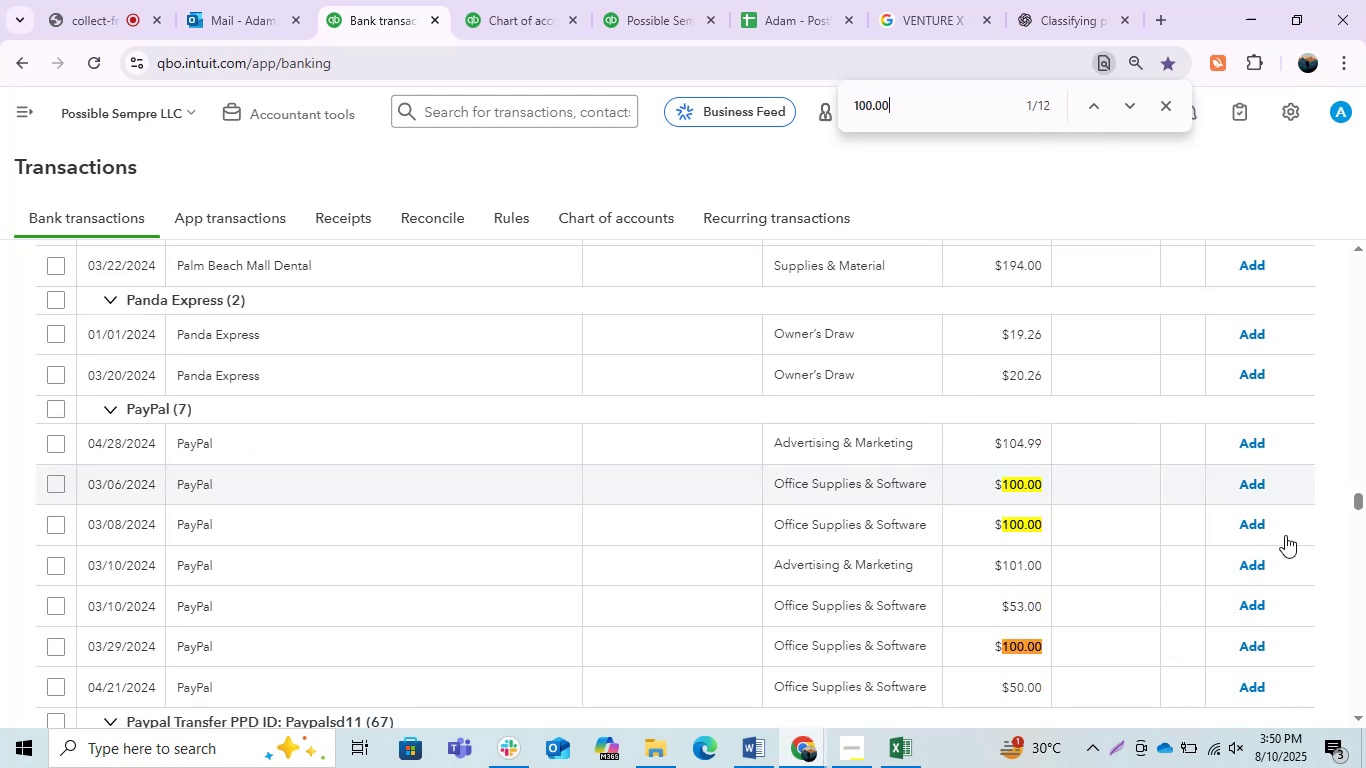 
key(Enter)
 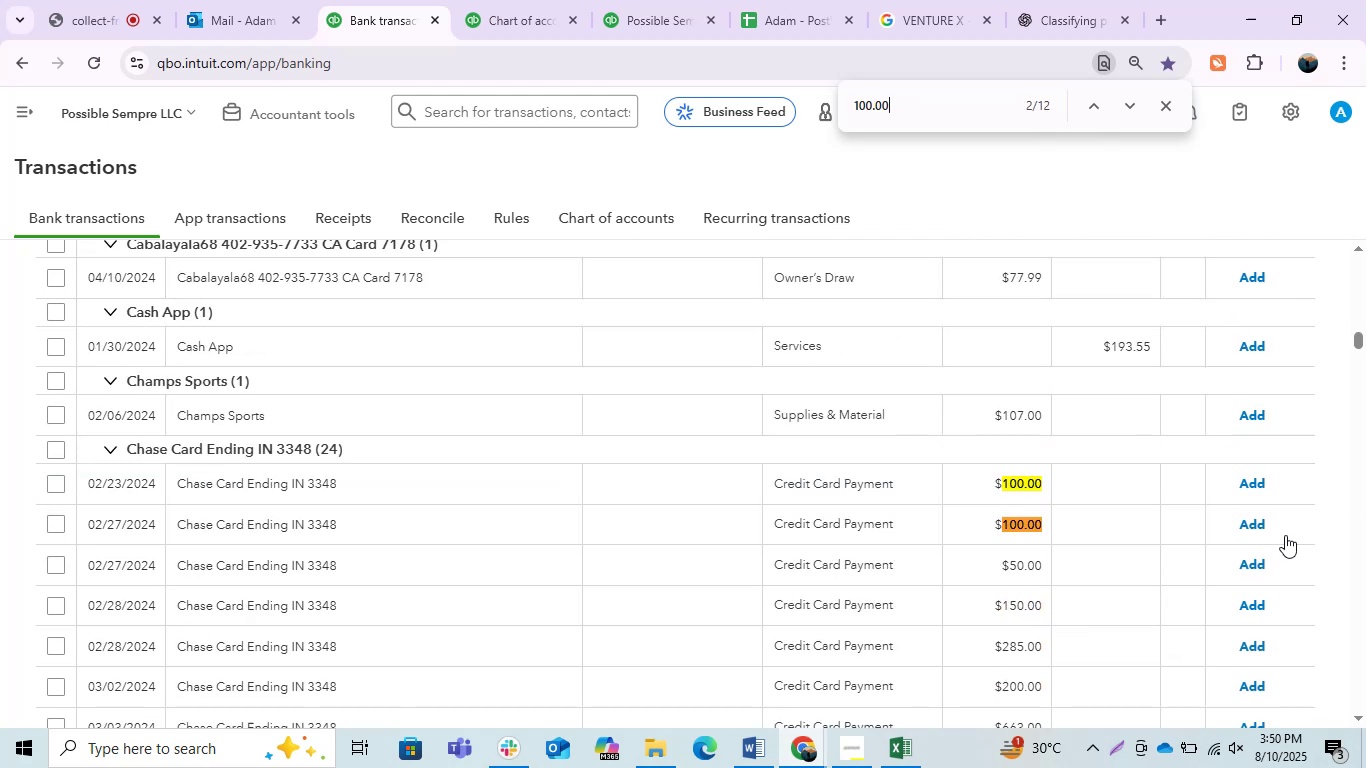 
key(Enter)
 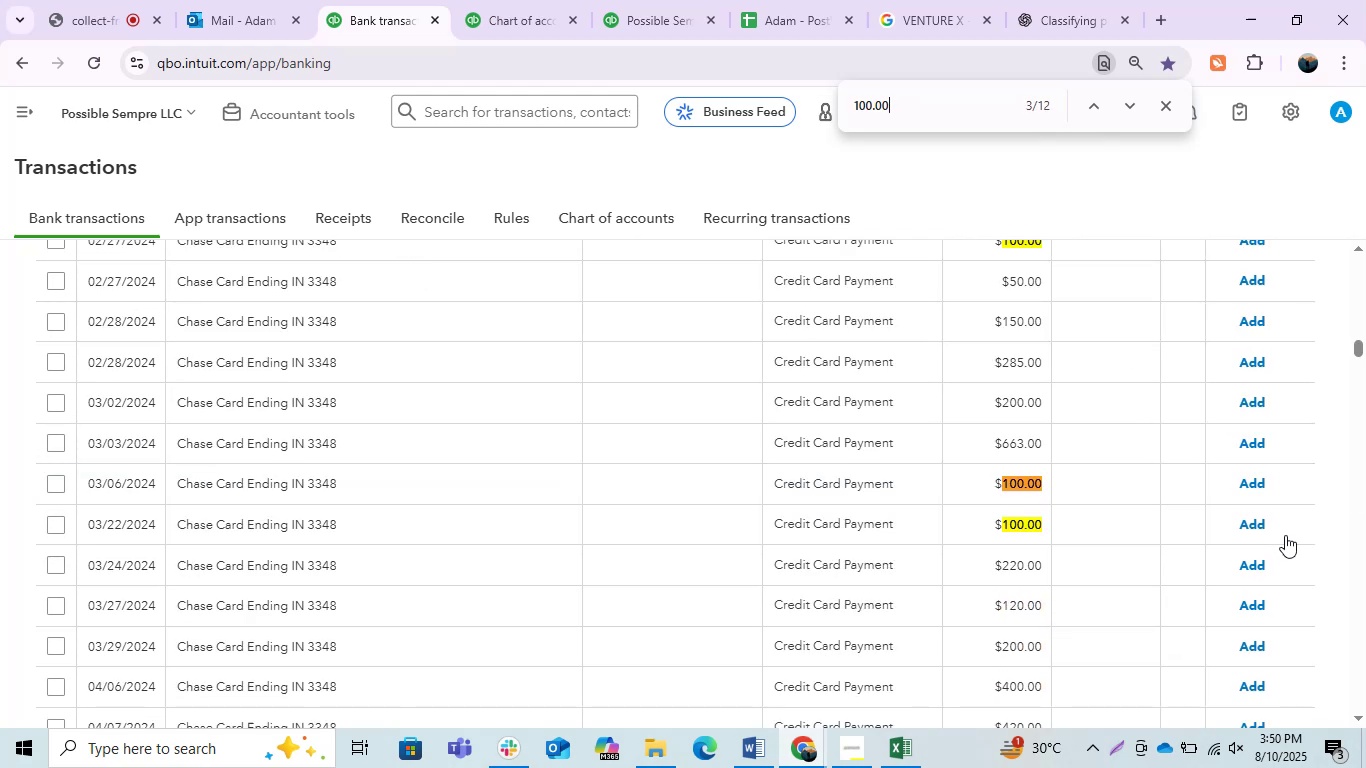 
key(Enter)
 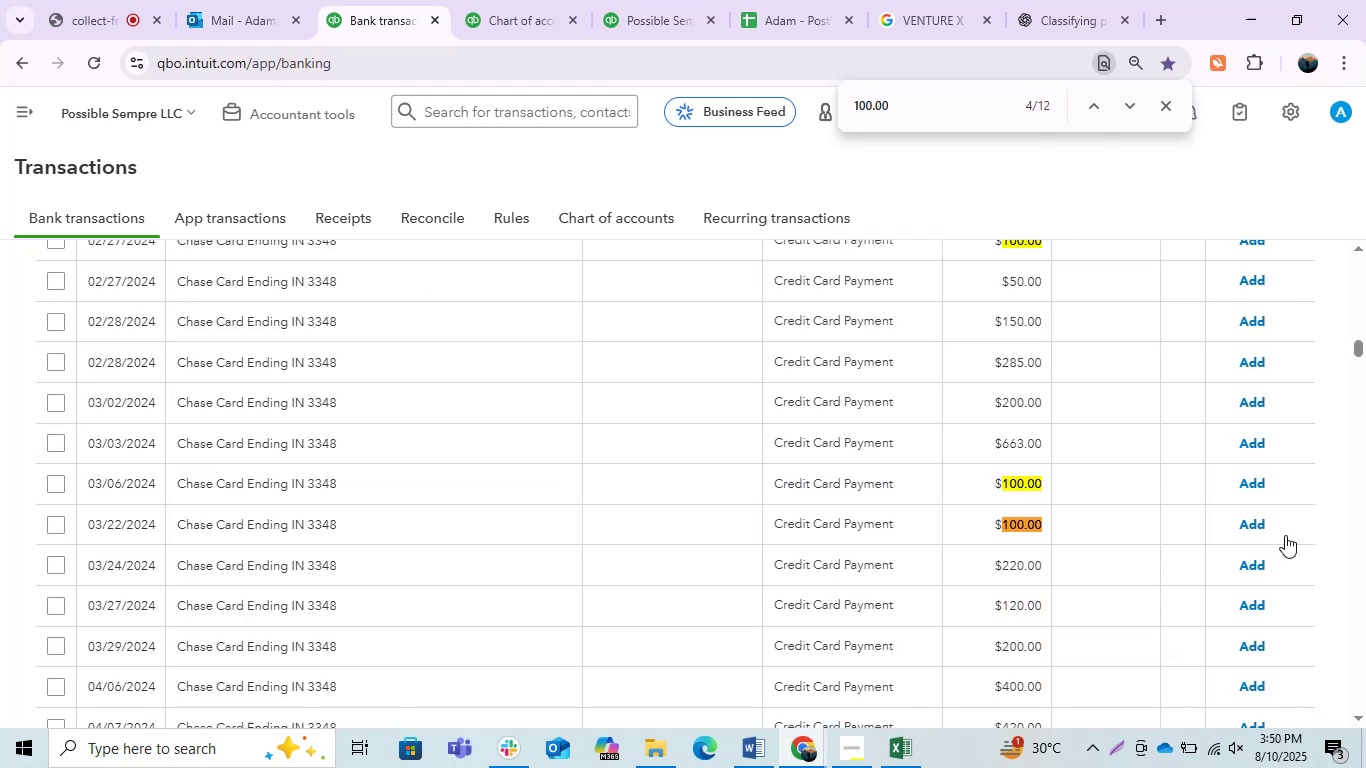 
key(Enter)
 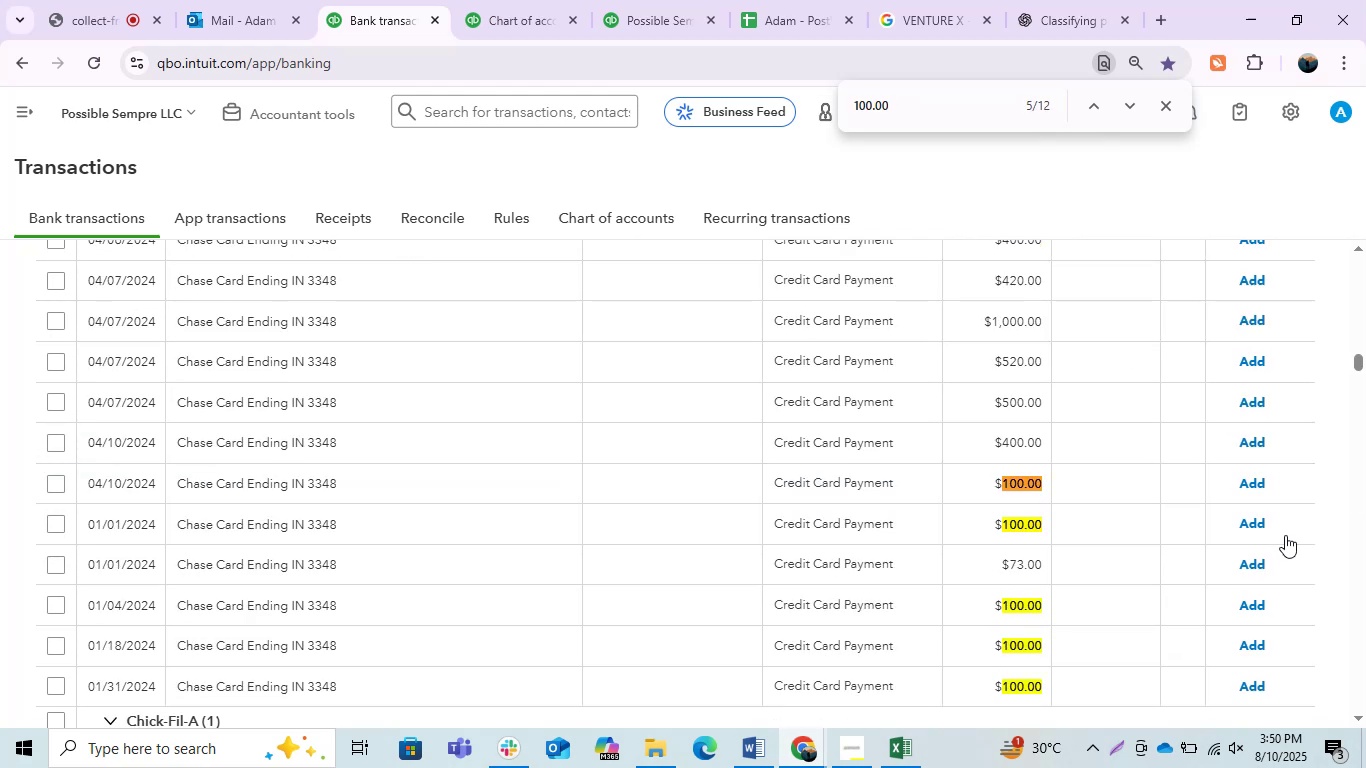 
key(Enter)
 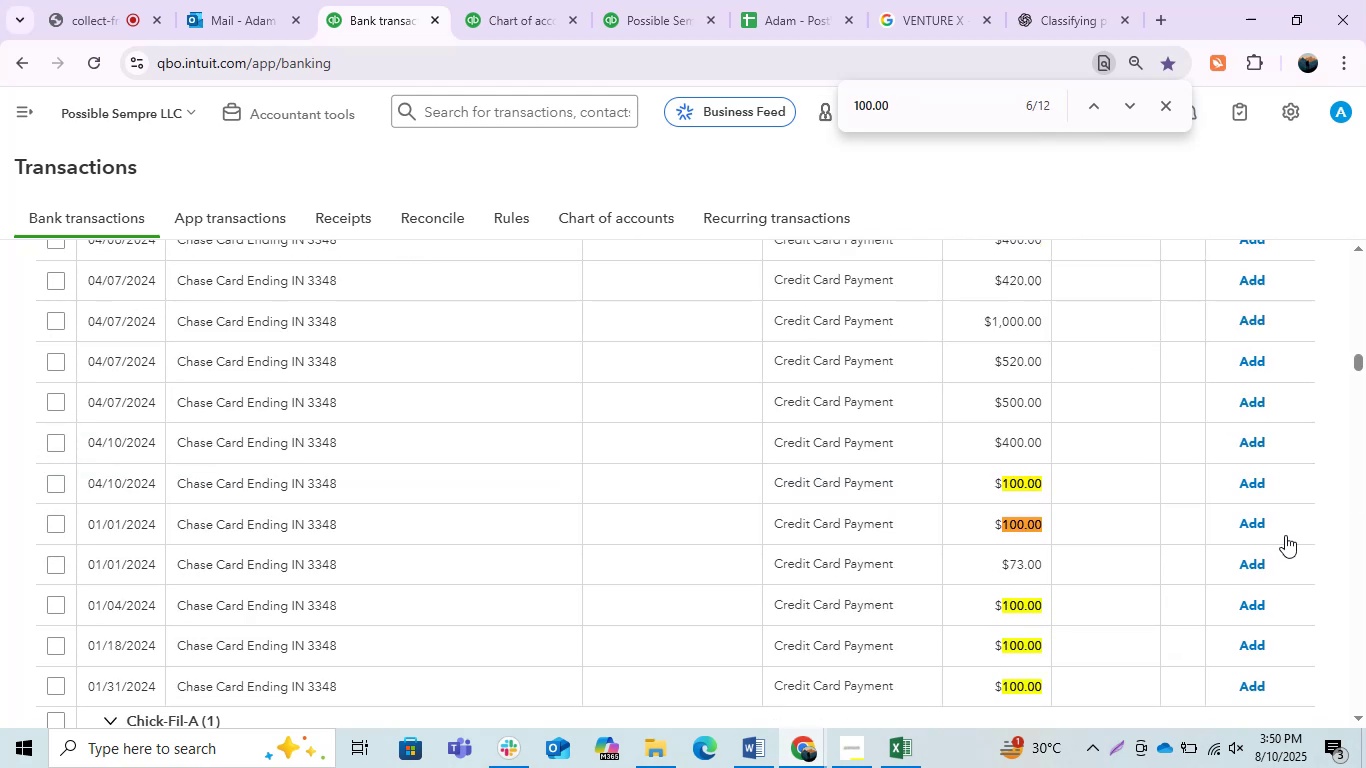 
key(Enter)
 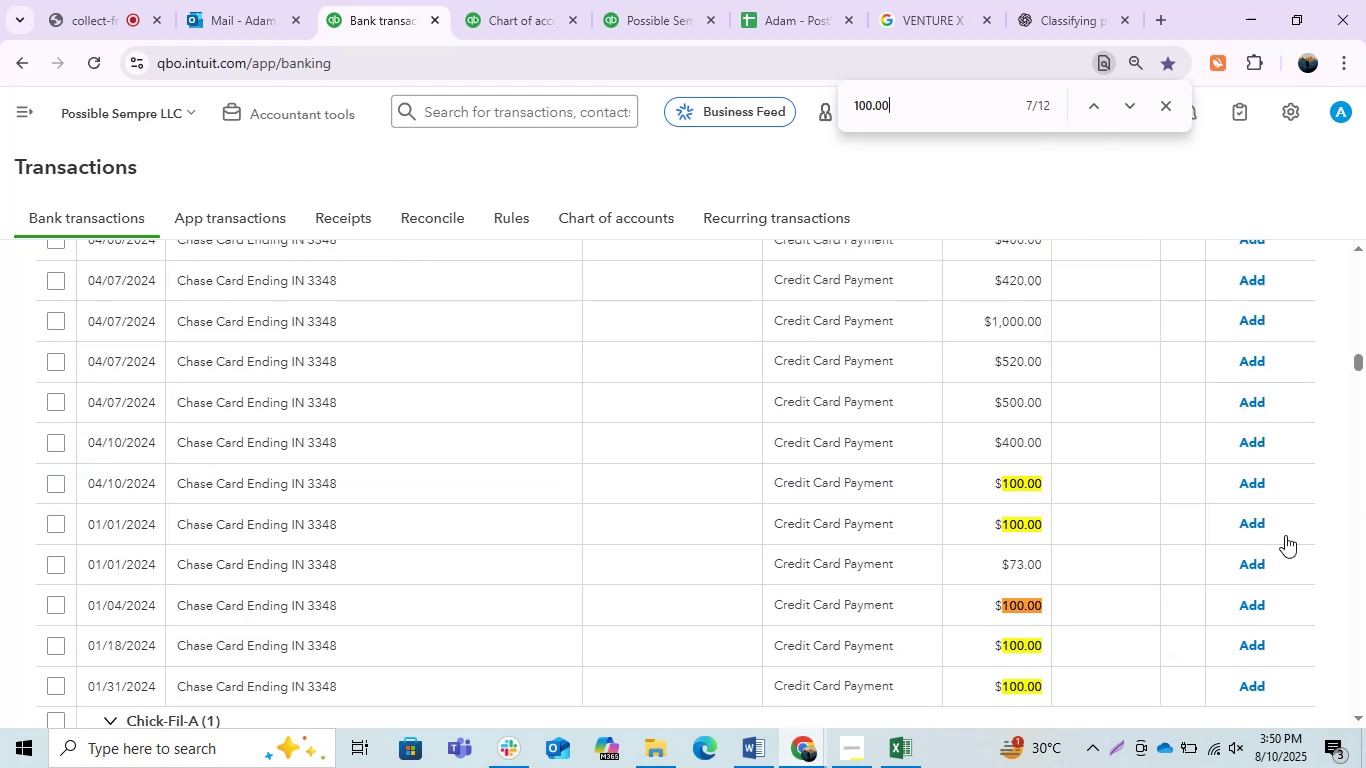 
key(Enter)
 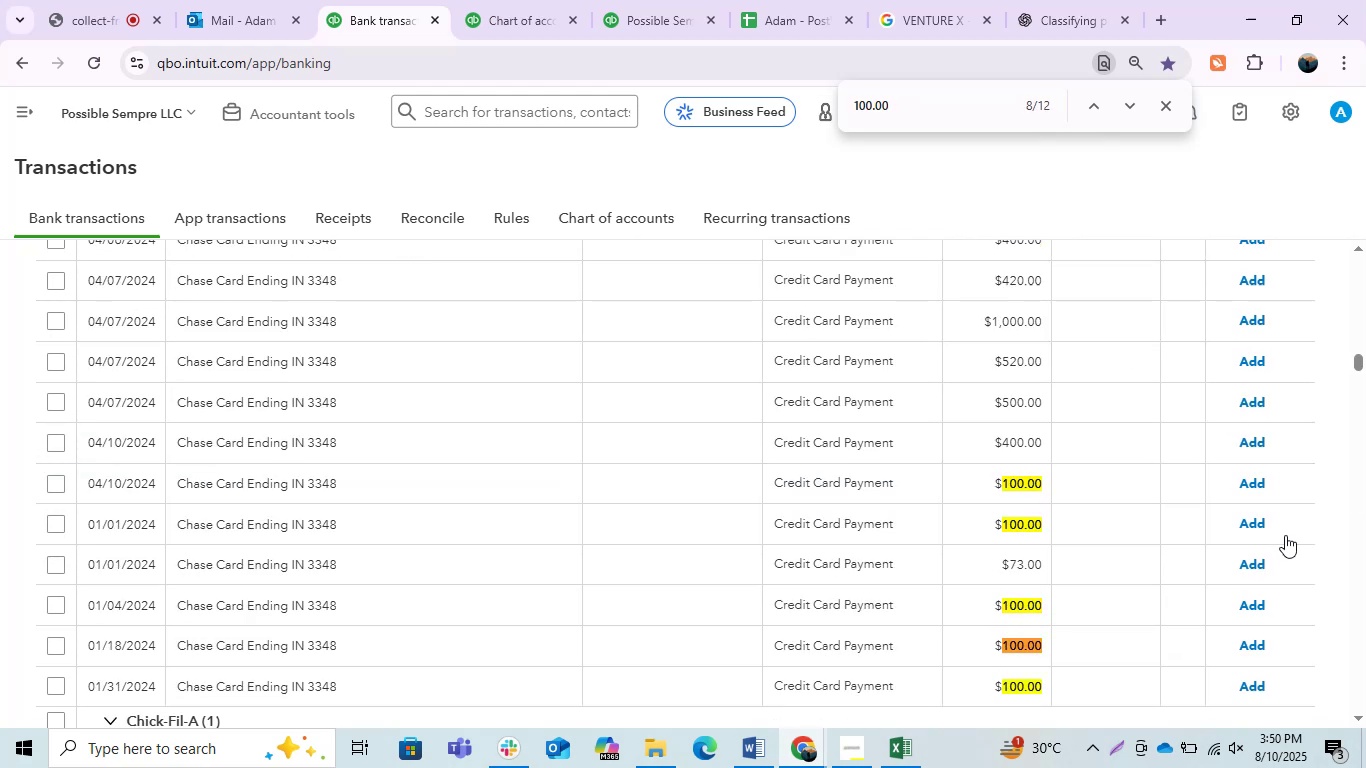 
key(ArrowLeft)
 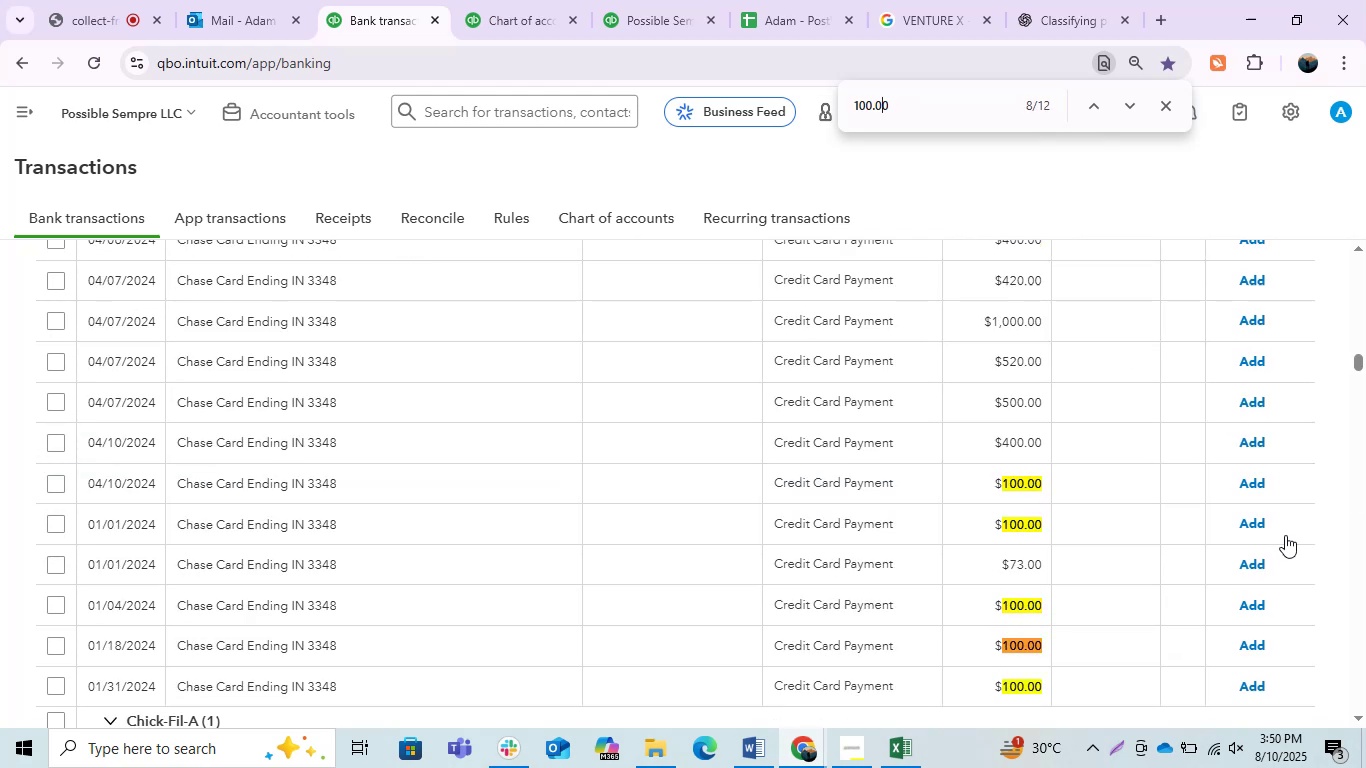 
key(ArrowLeft)
 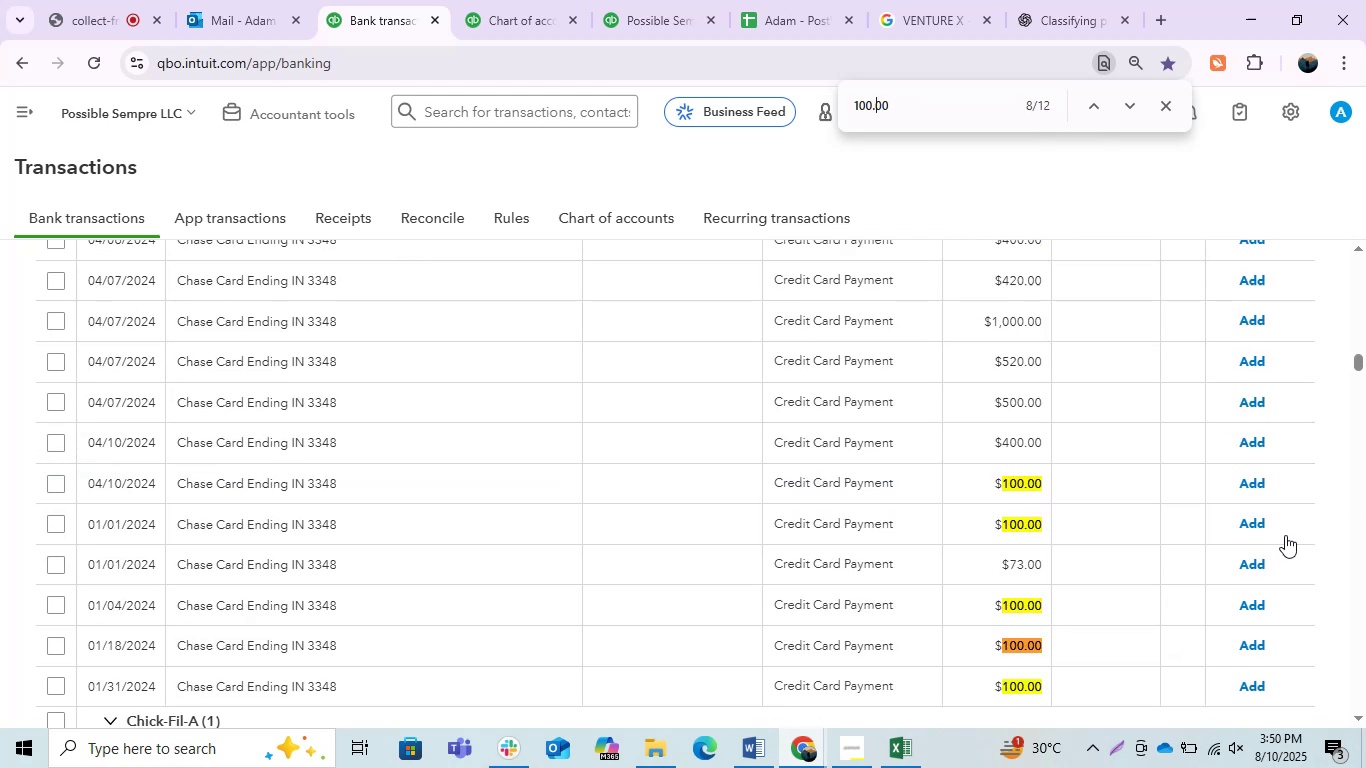 
key(ArrowLeft)
 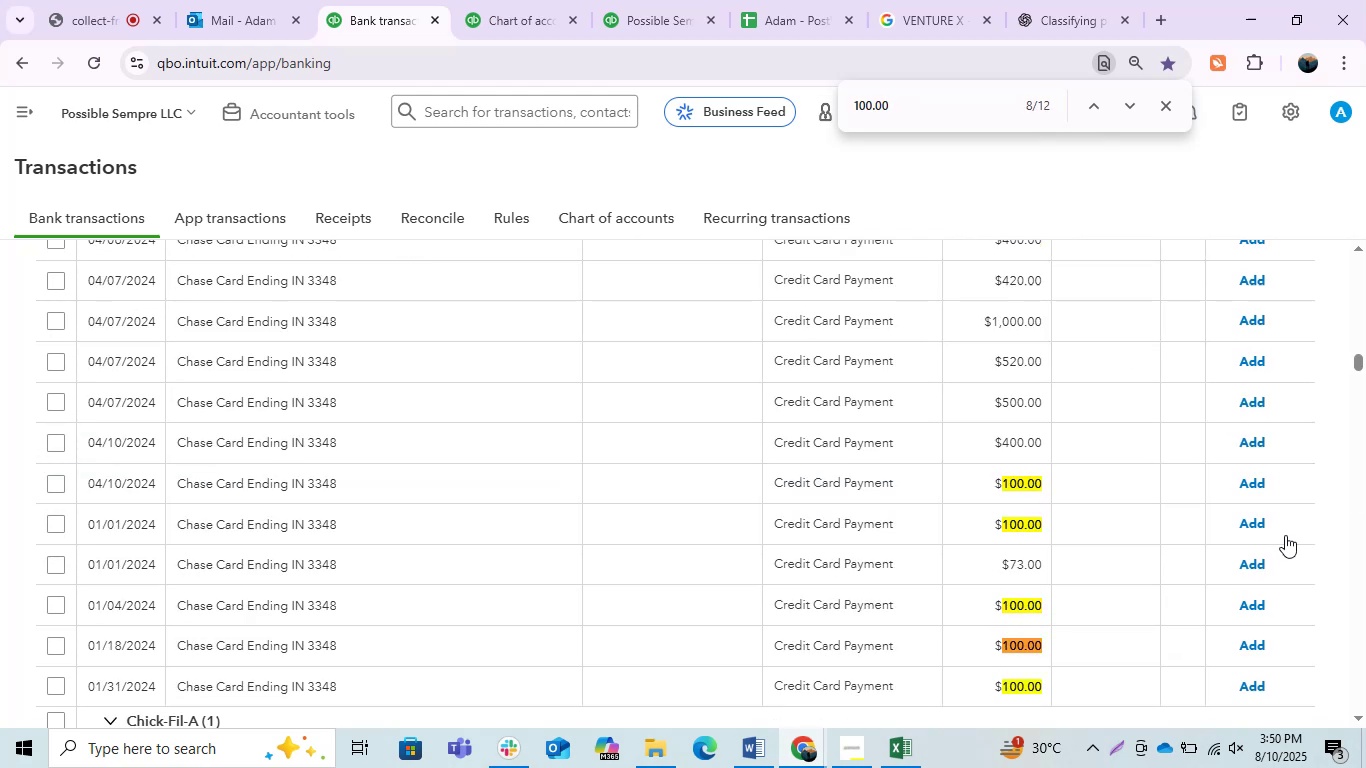 
key(Backspace)
 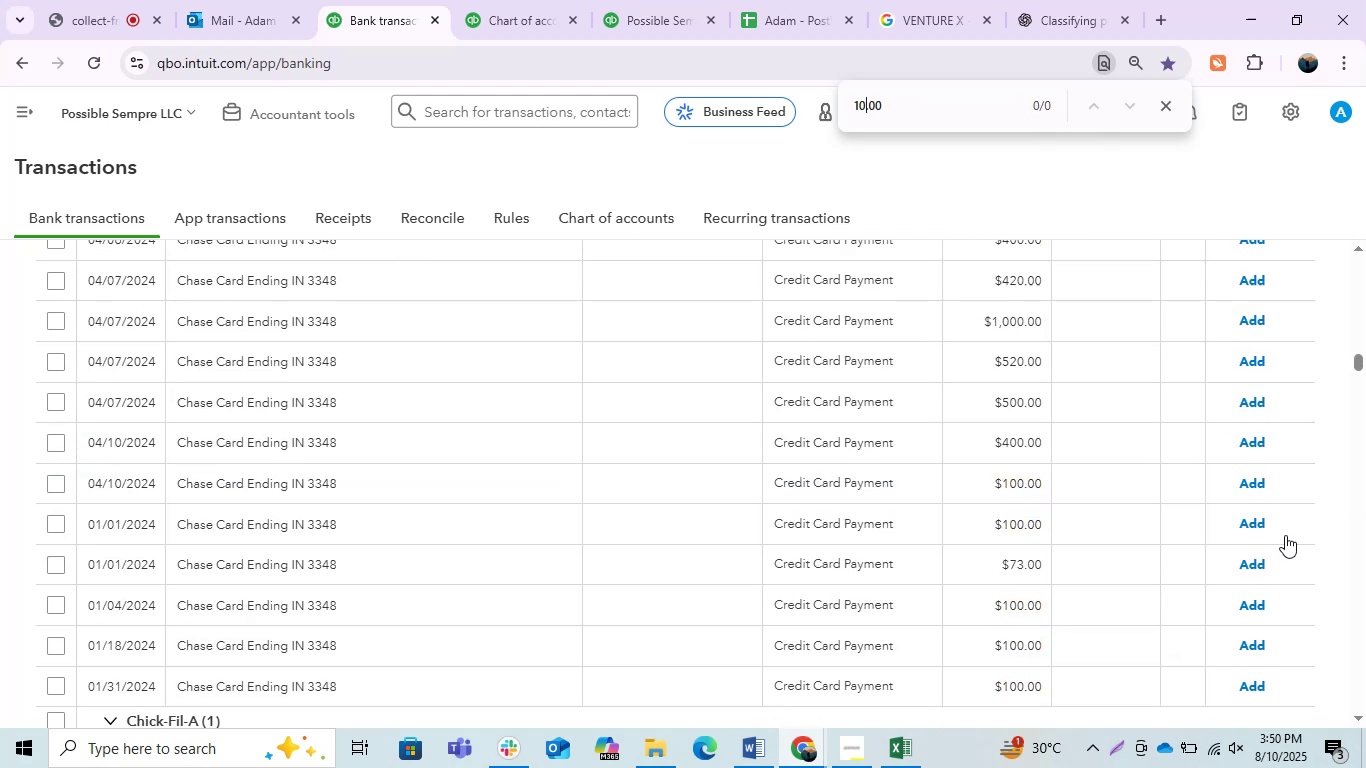 
key(Numpad1)
 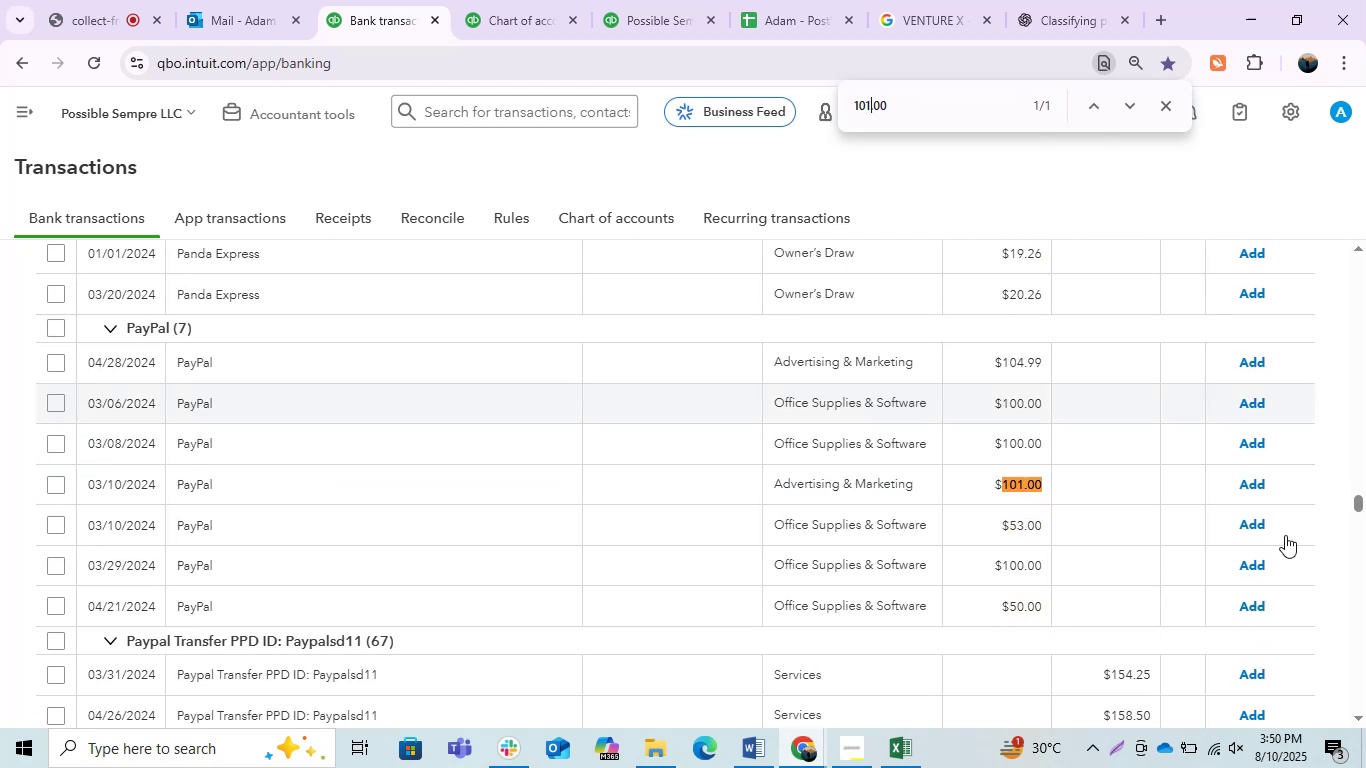 
key(Enter)
 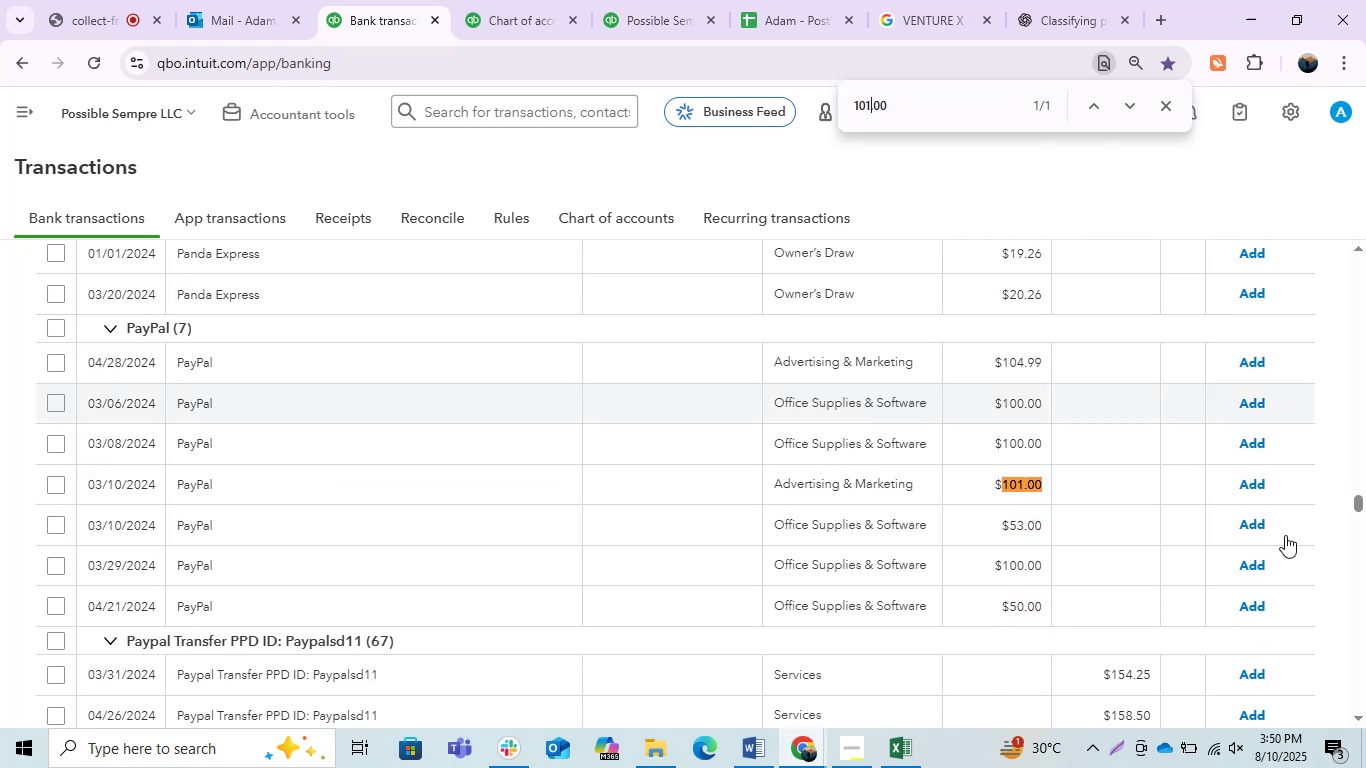 
key(Enter)
 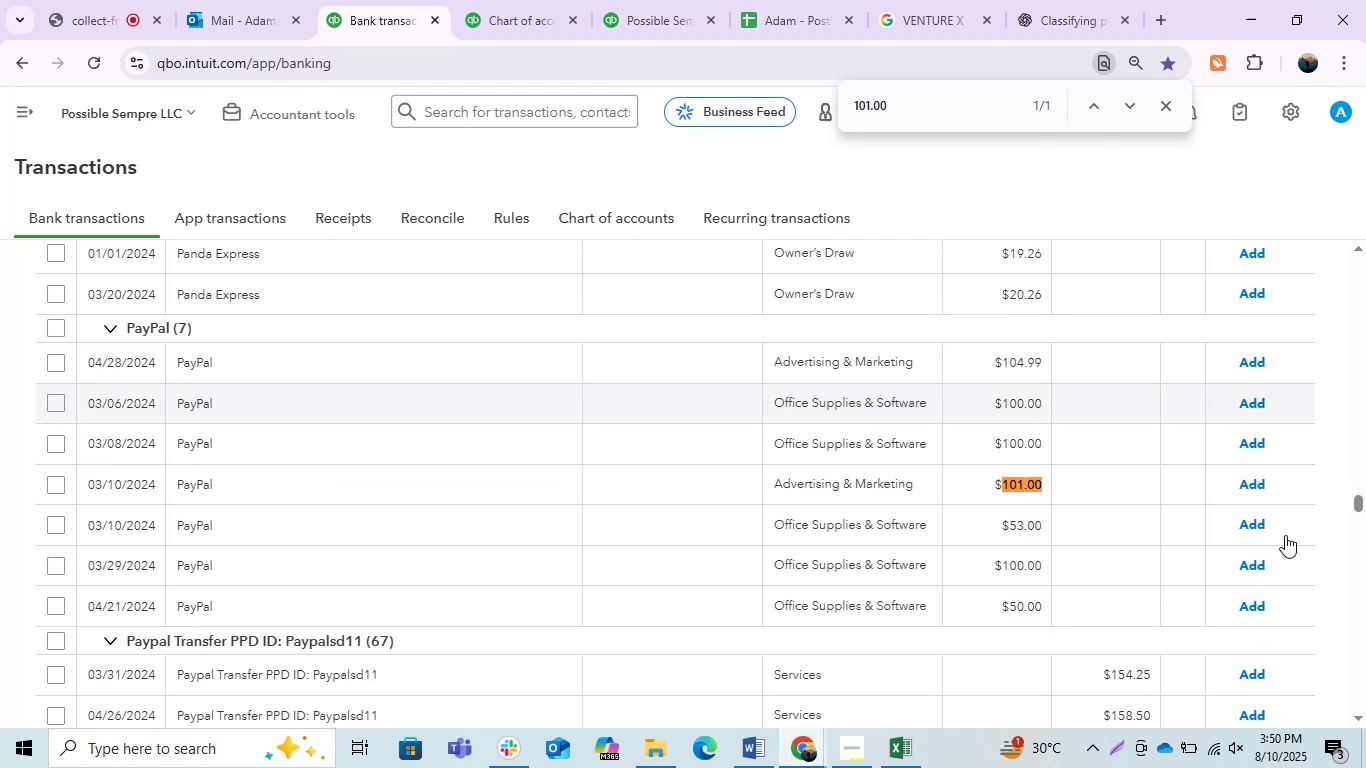 
key(Enter)
 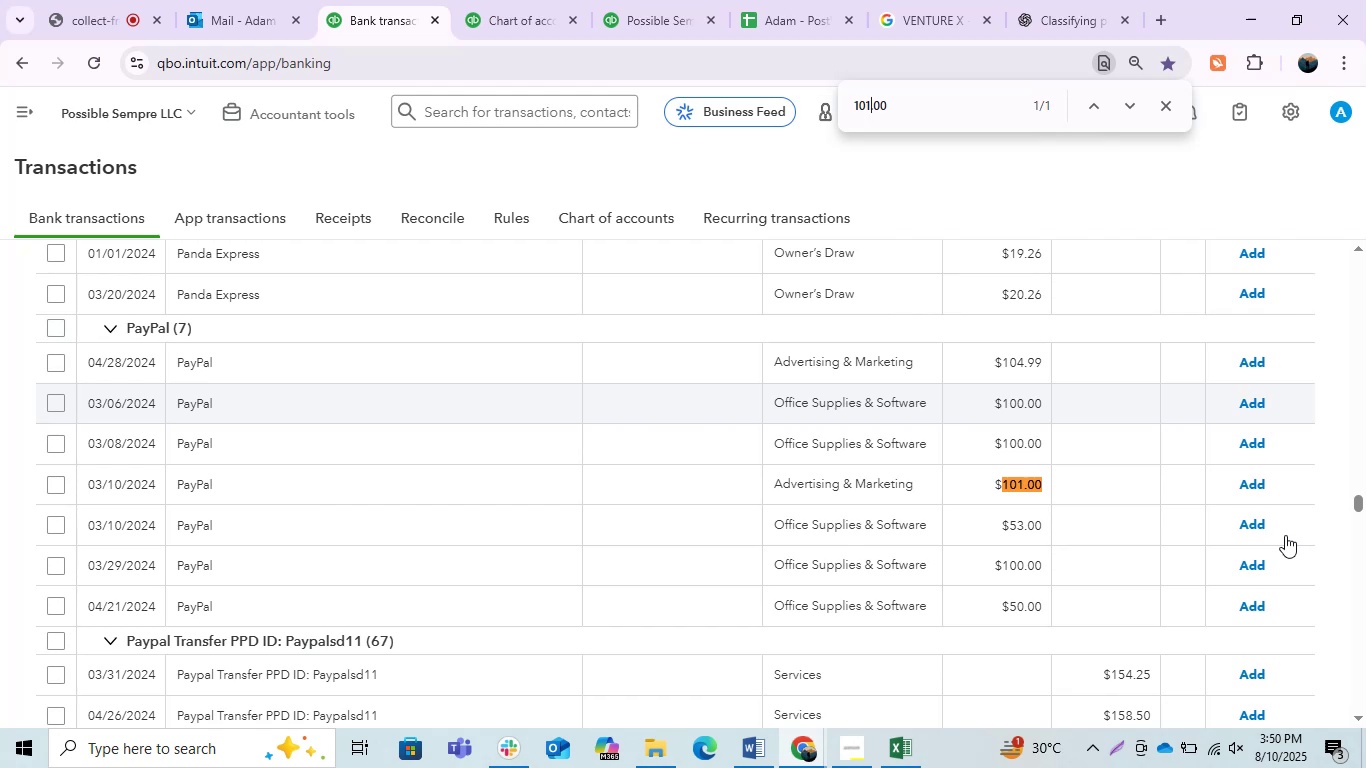 
key(Enter)
 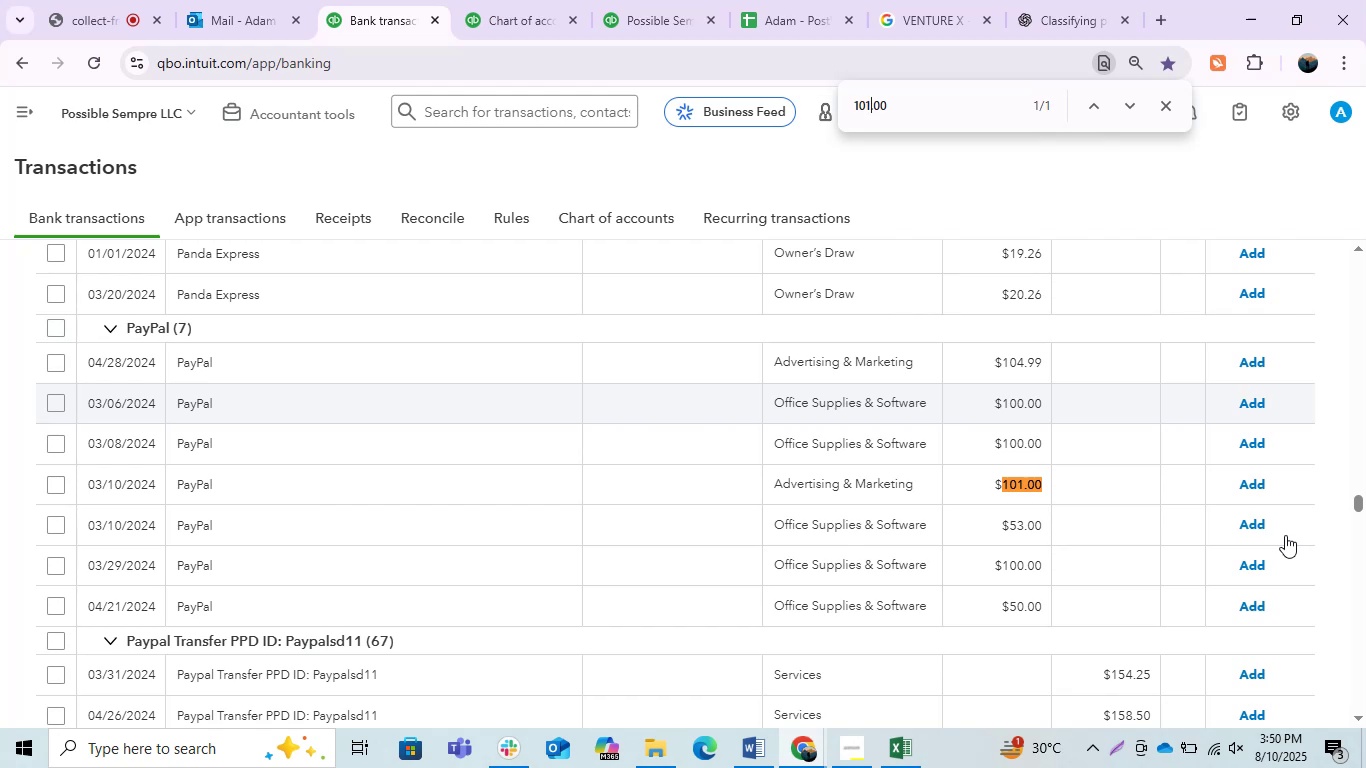 
key(Backspace)
 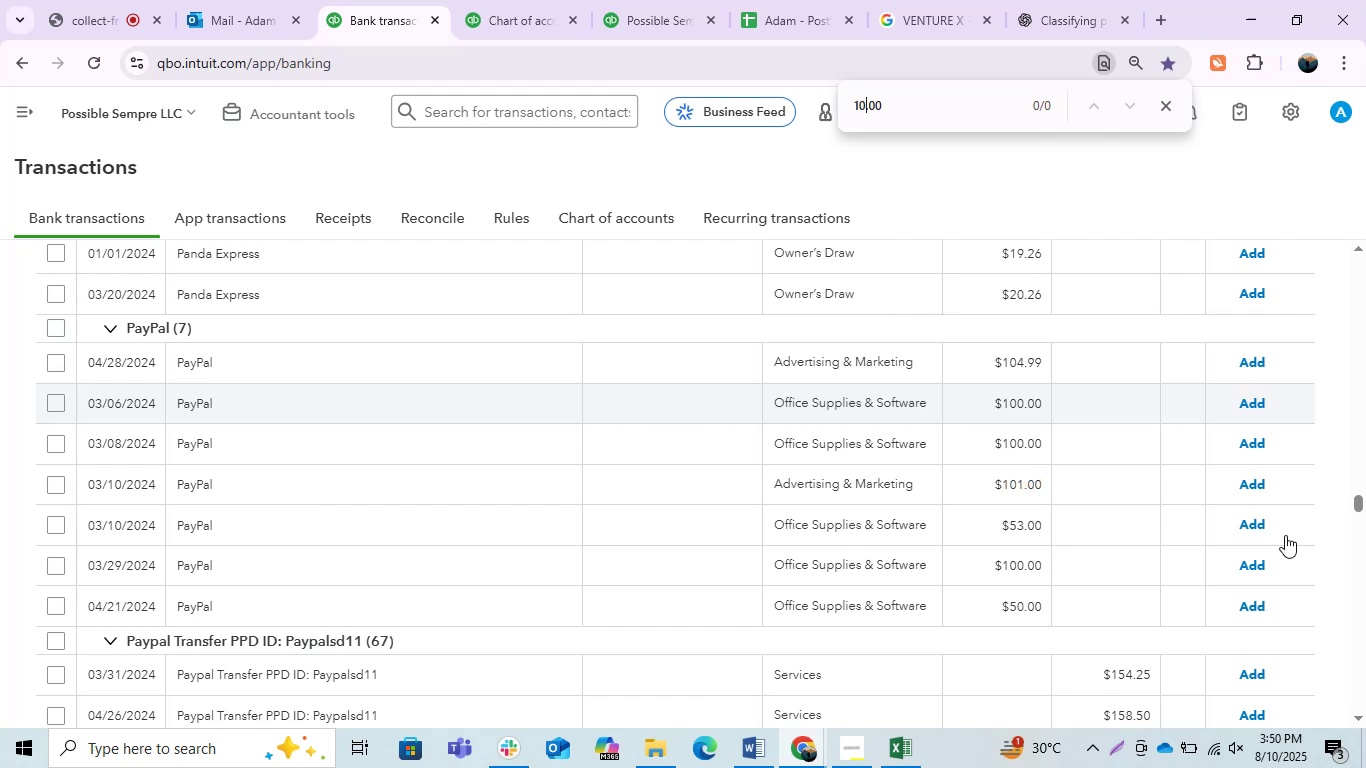 
key(Numpad4)
 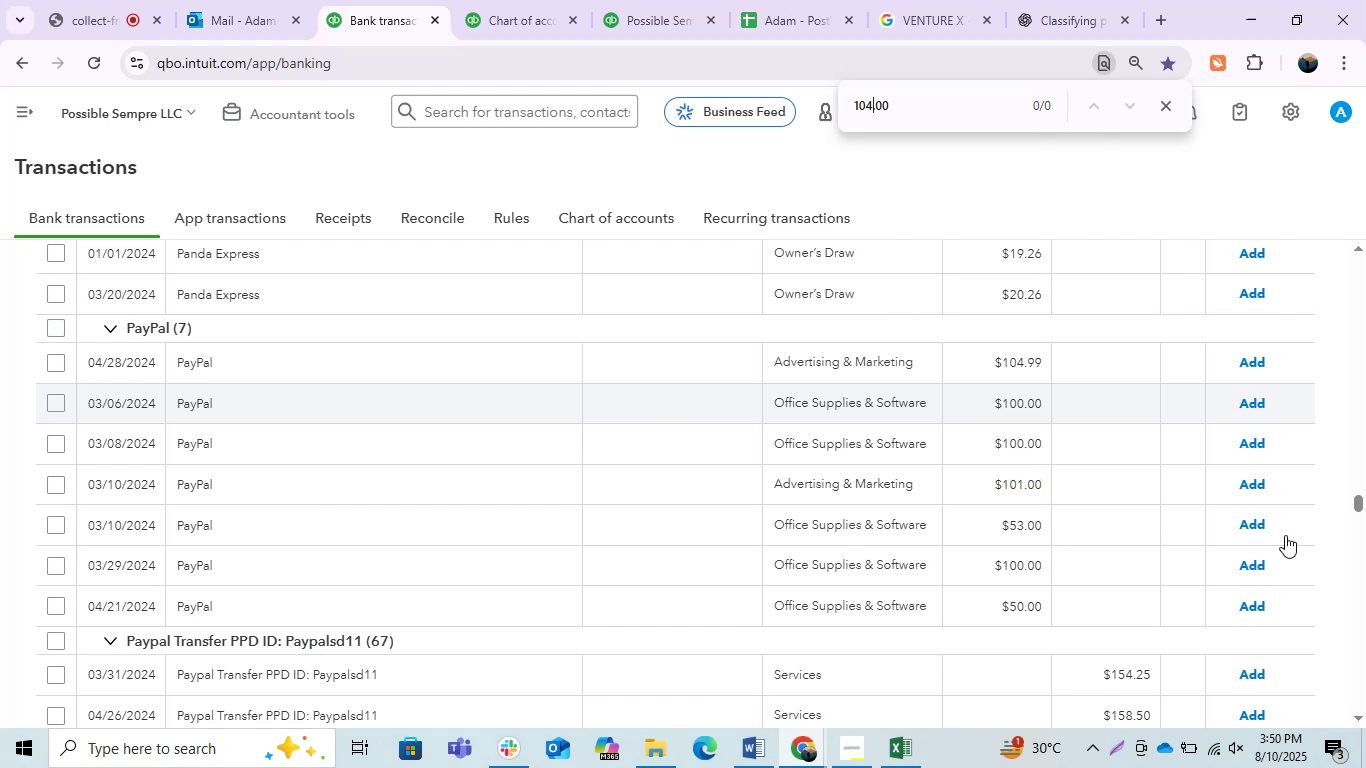 
key(ArrowRight)
 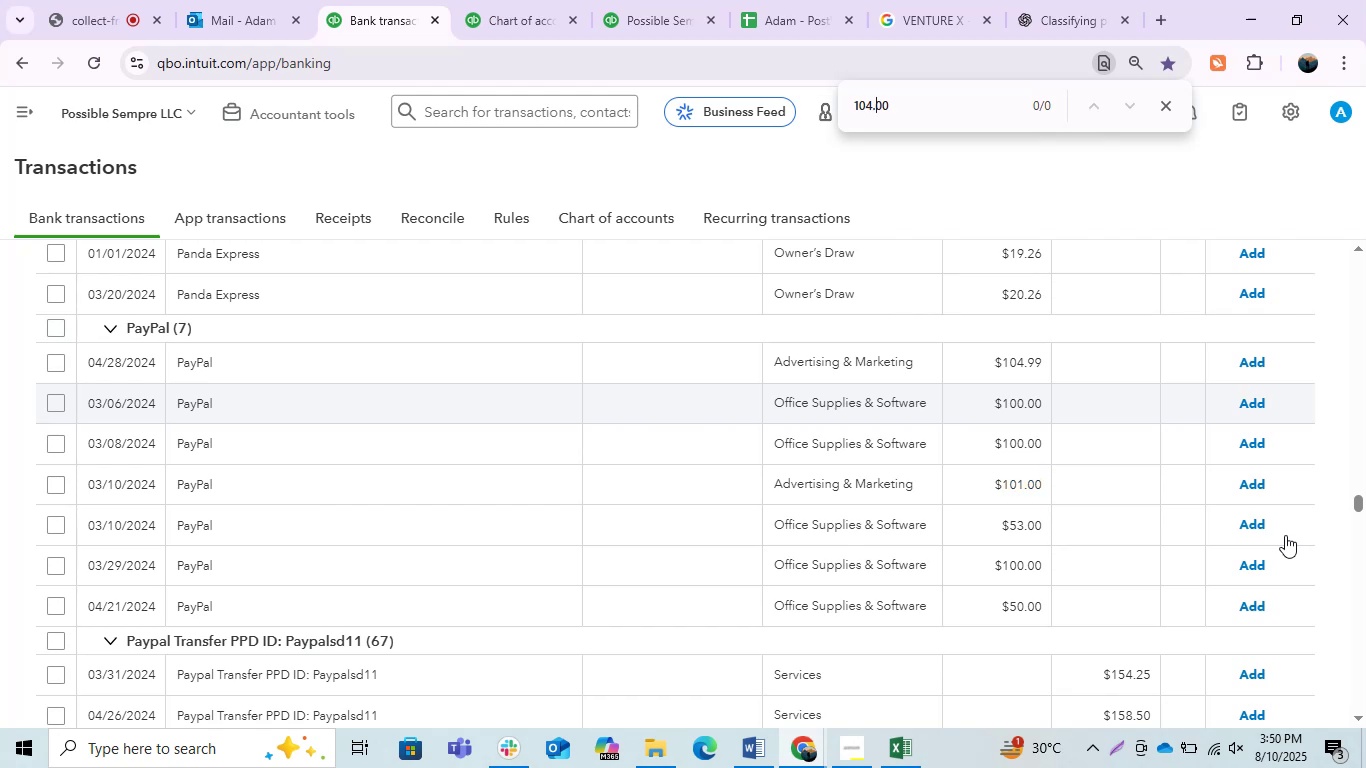 
key(ArrowRight)
 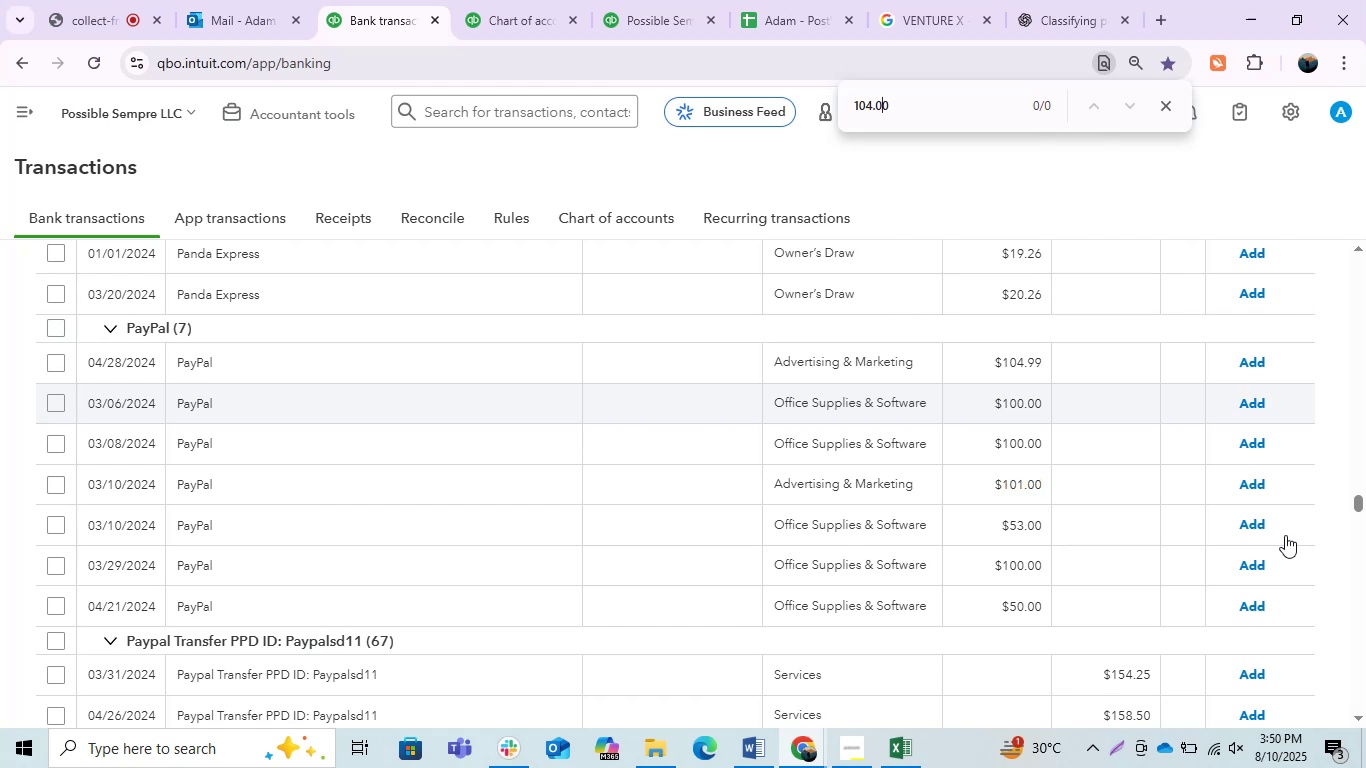 
key(ArrowRight)
 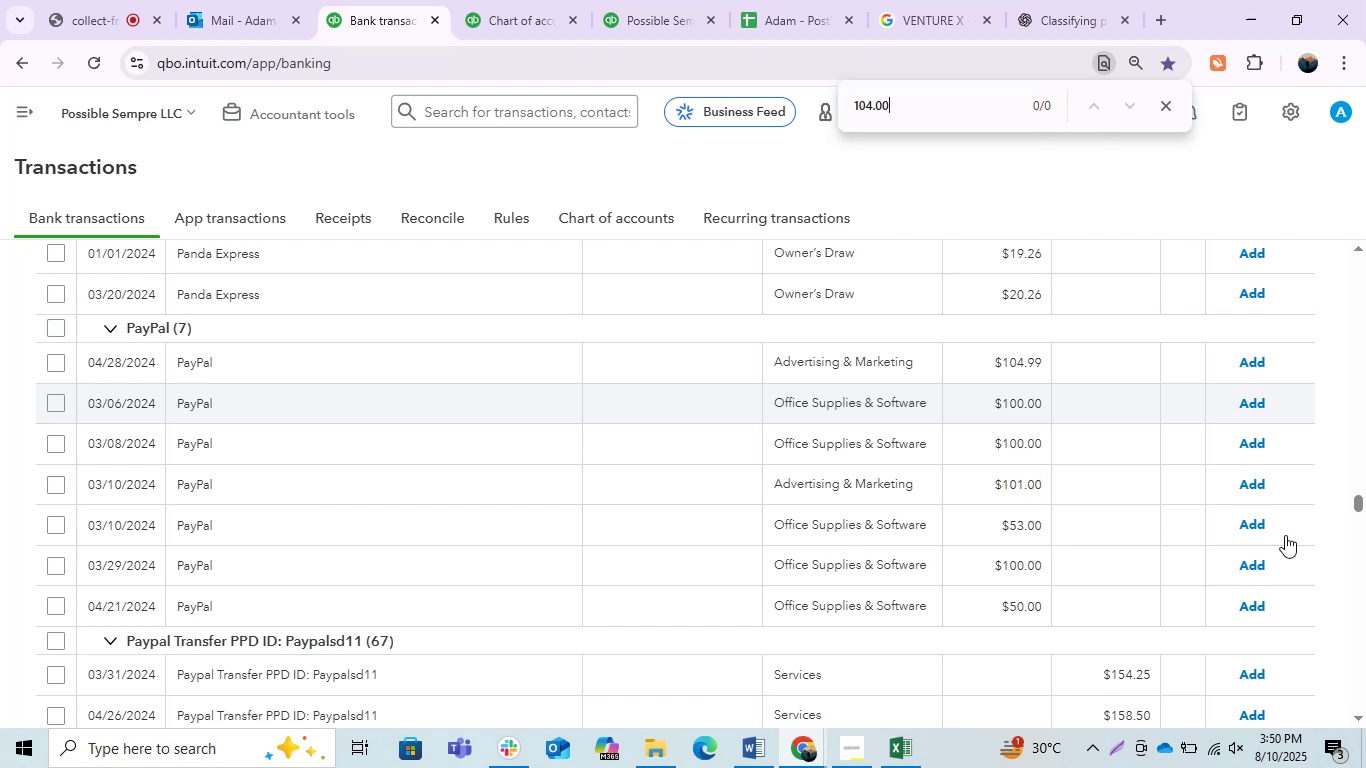 
key(Backspace)
 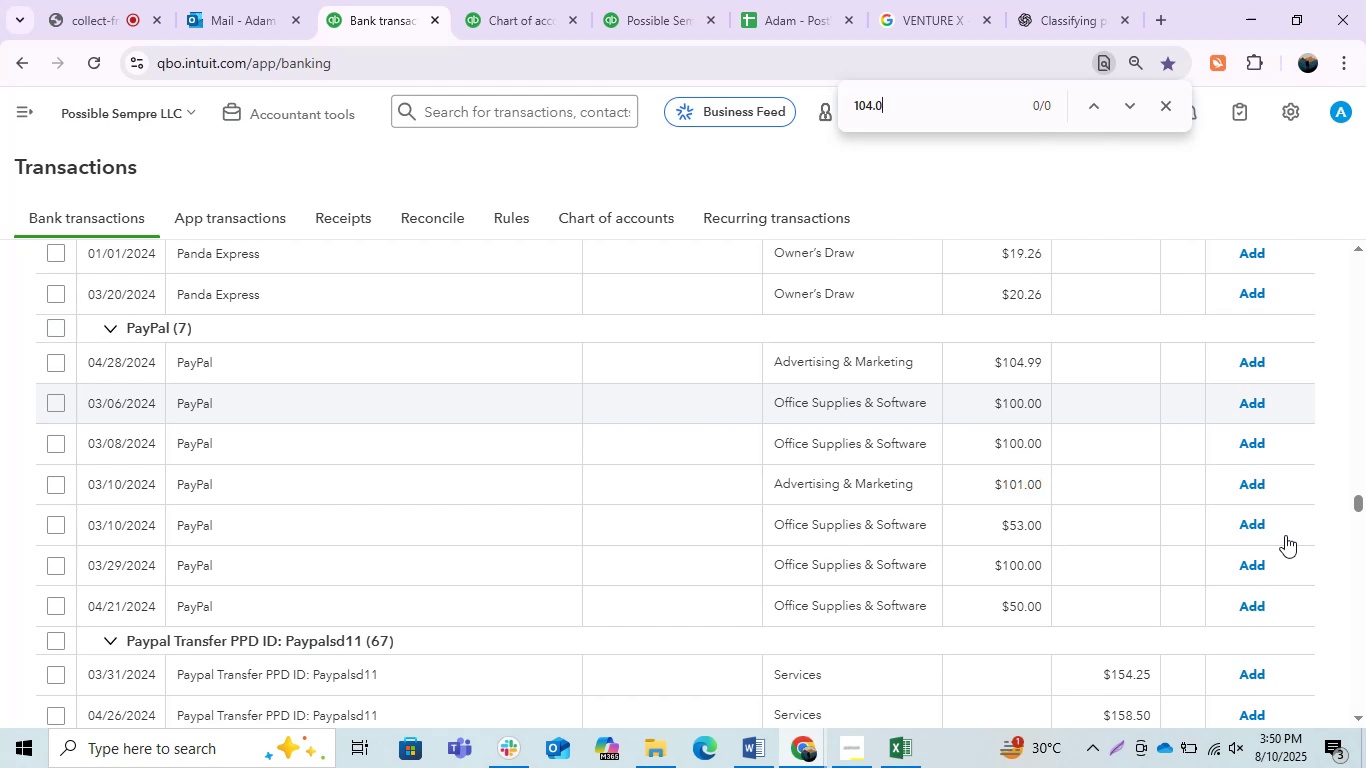 
key(Backspace)
 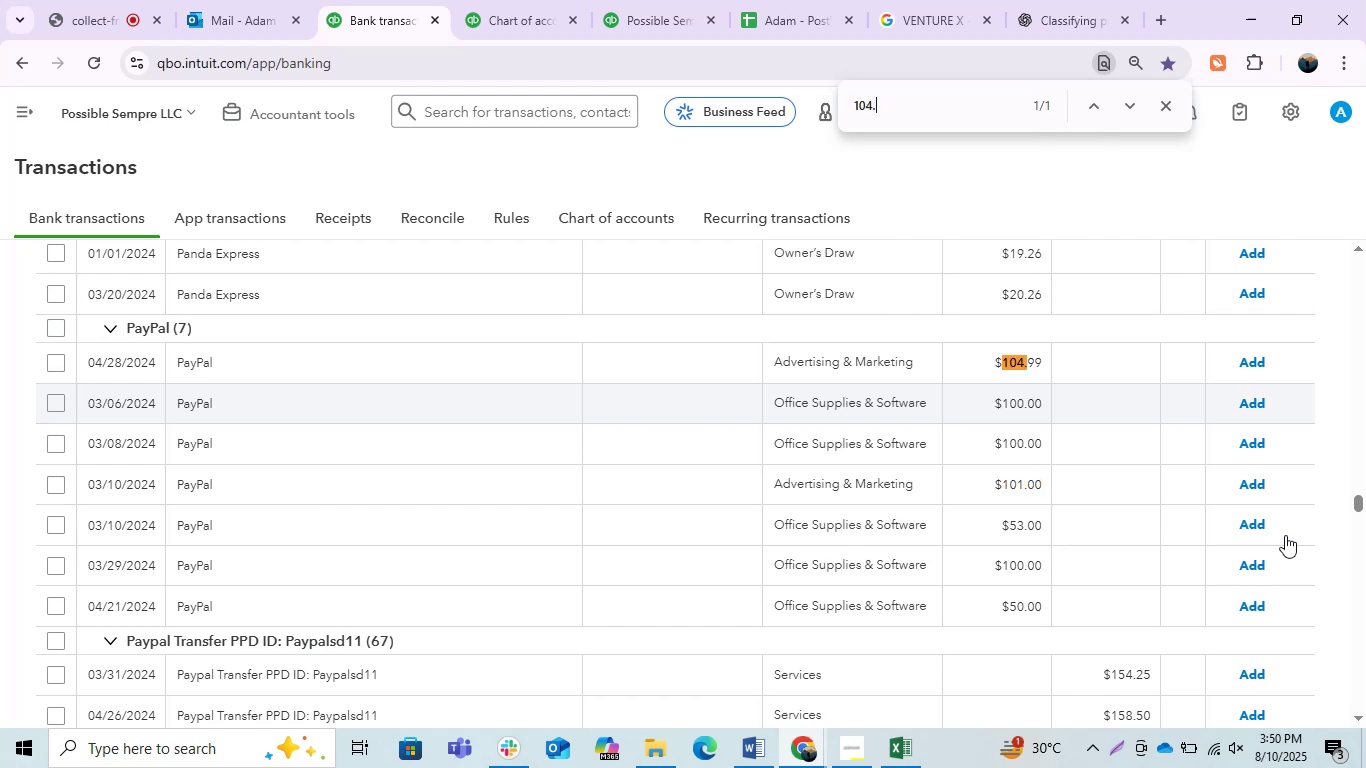 
key(Numpad9)
 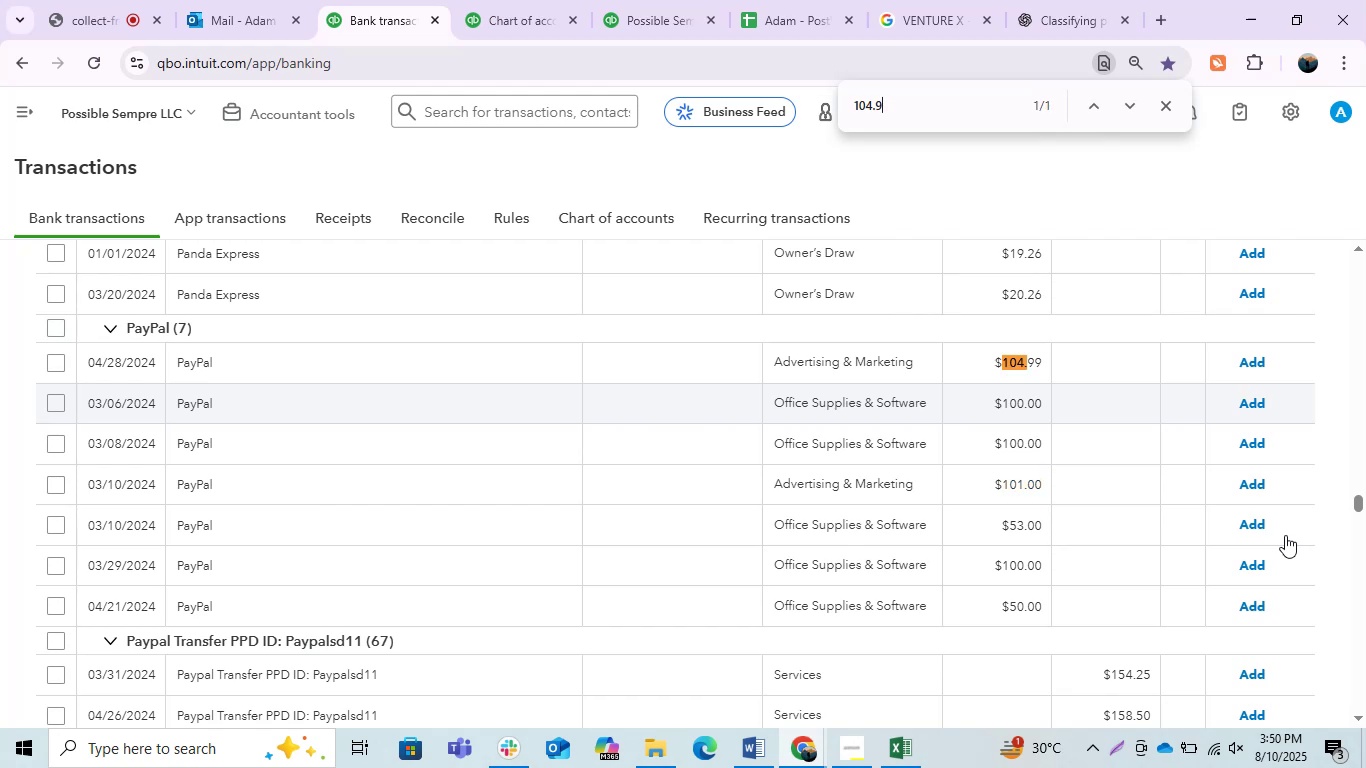 
key(Numpad9)
 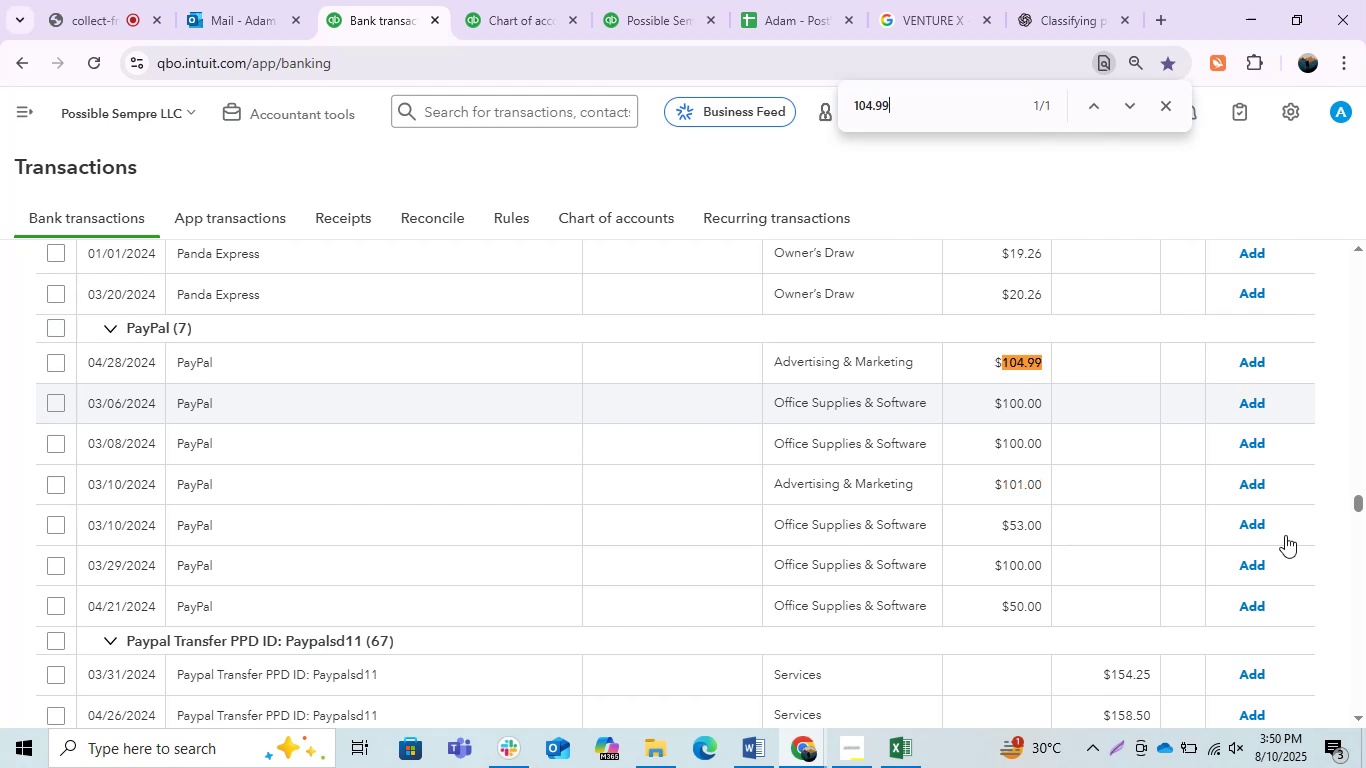 
key(Enter)
 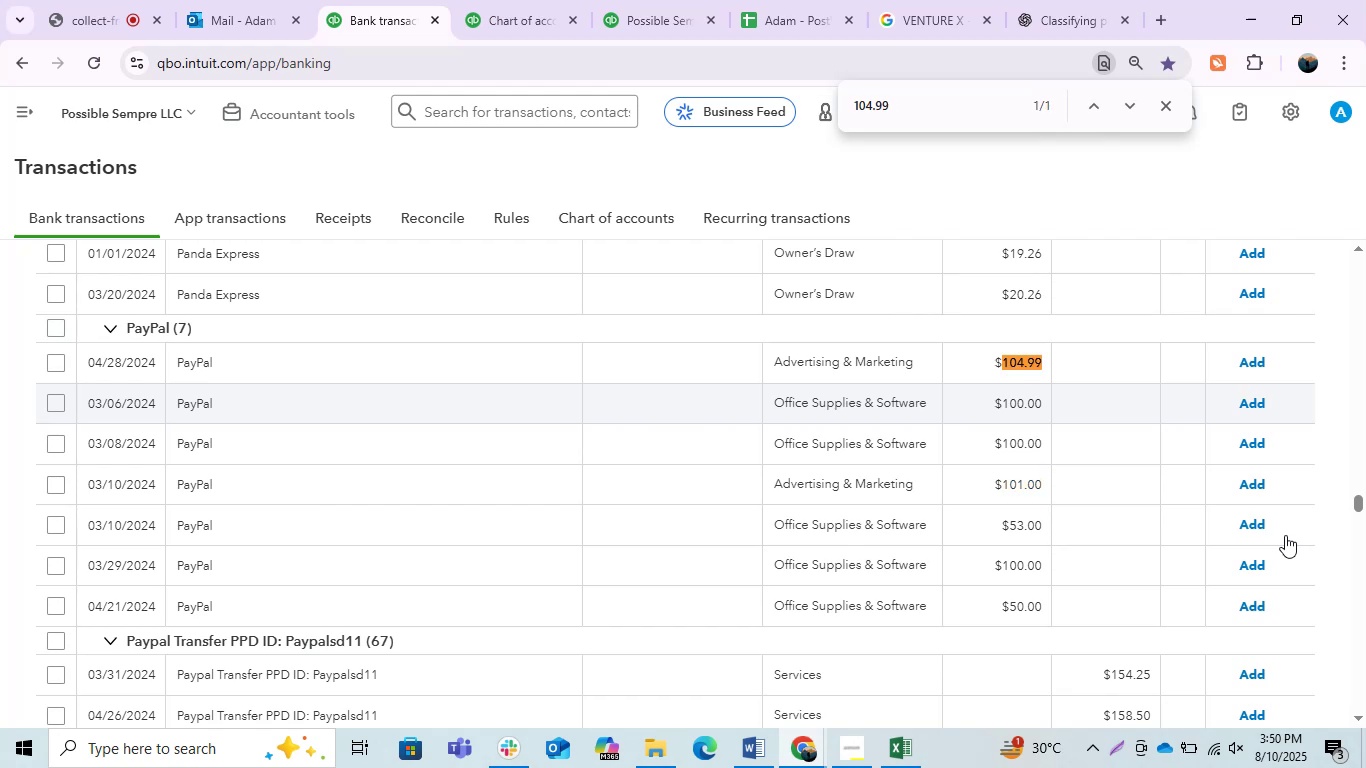 
key(Enter)
 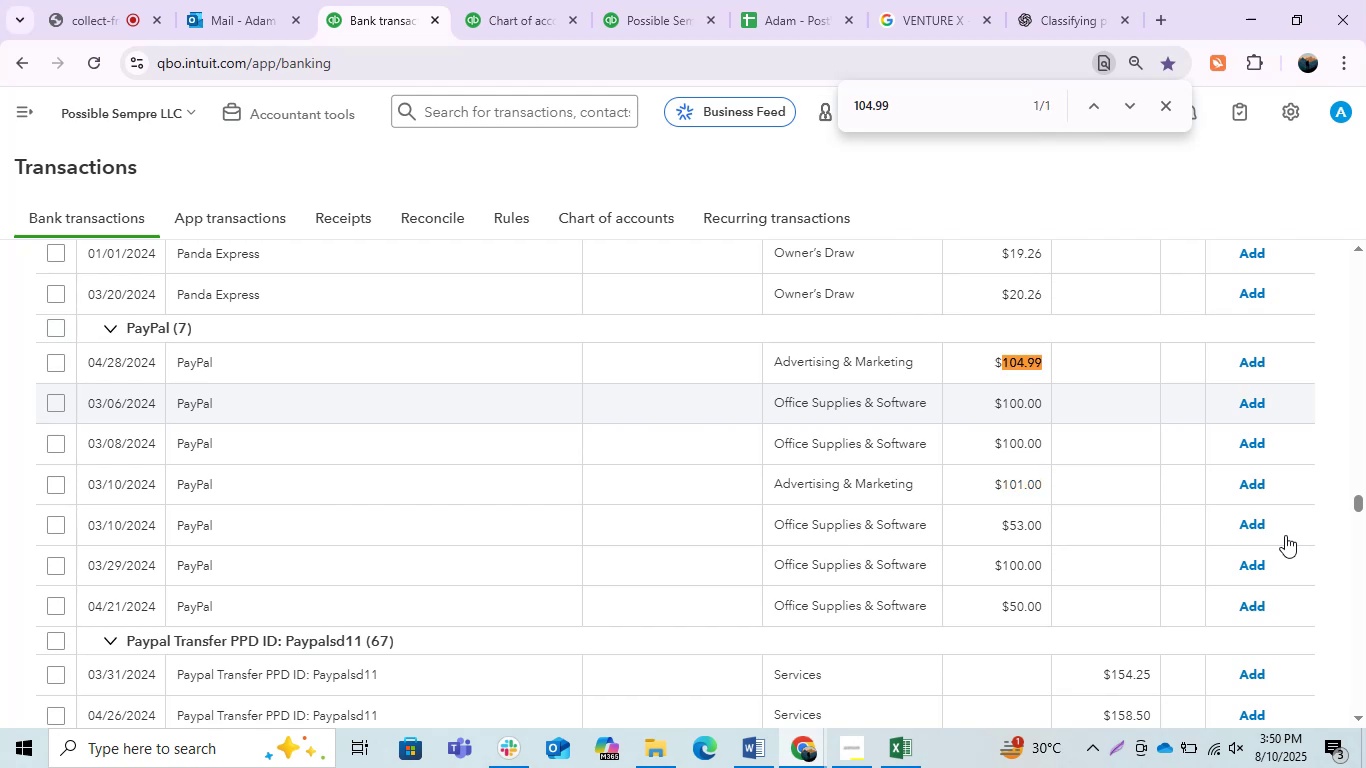 
hold_key(key=Backspace, duration=0.91)
 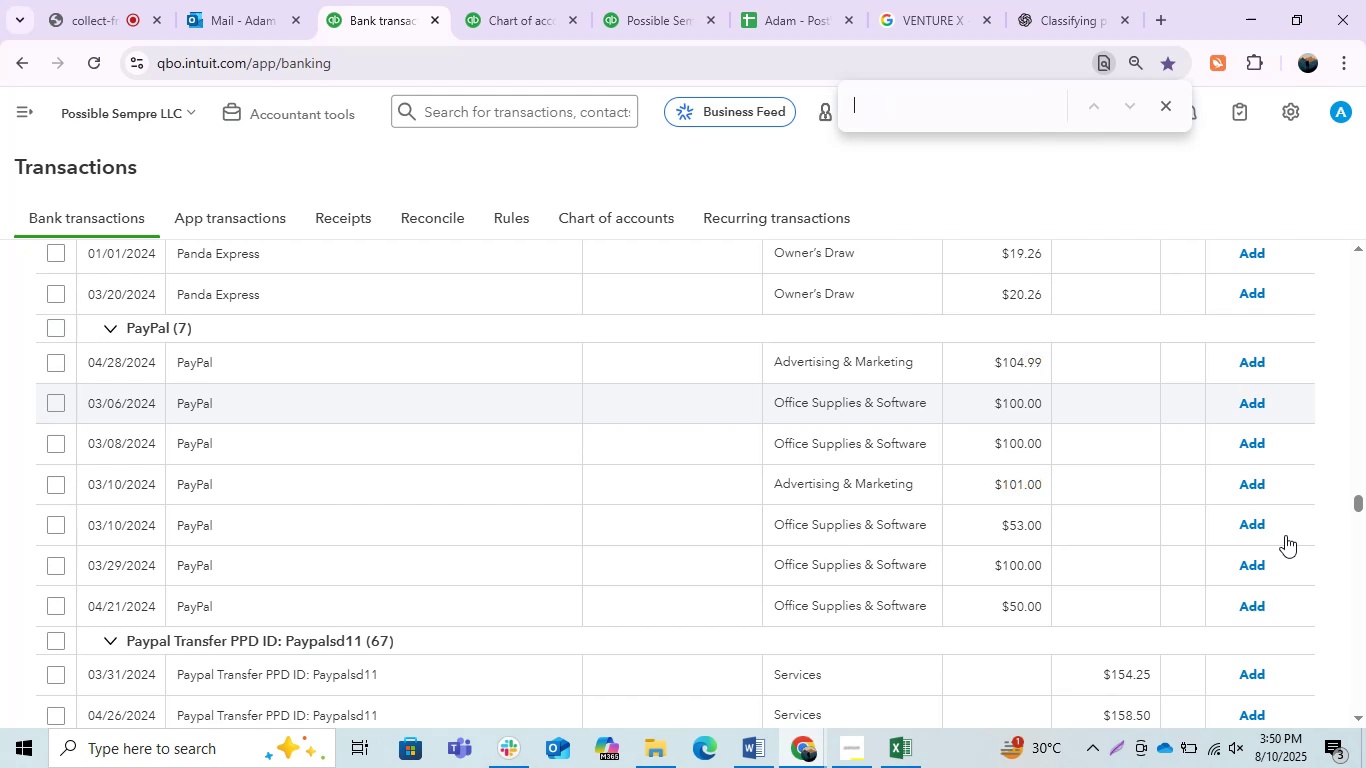 
key(Escape)
 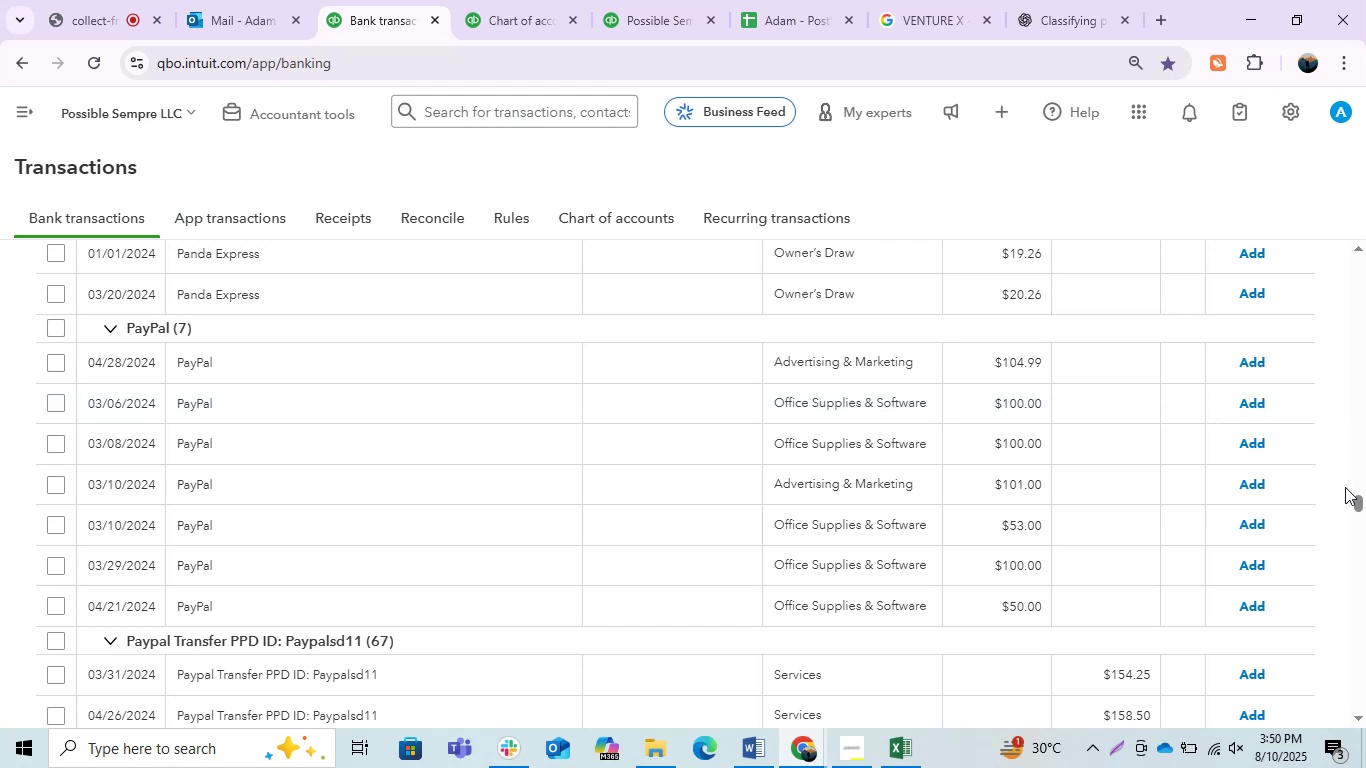 
left_click_drag(start_coordinate=[1358, 500], to_coordinate=[1365, 506])
 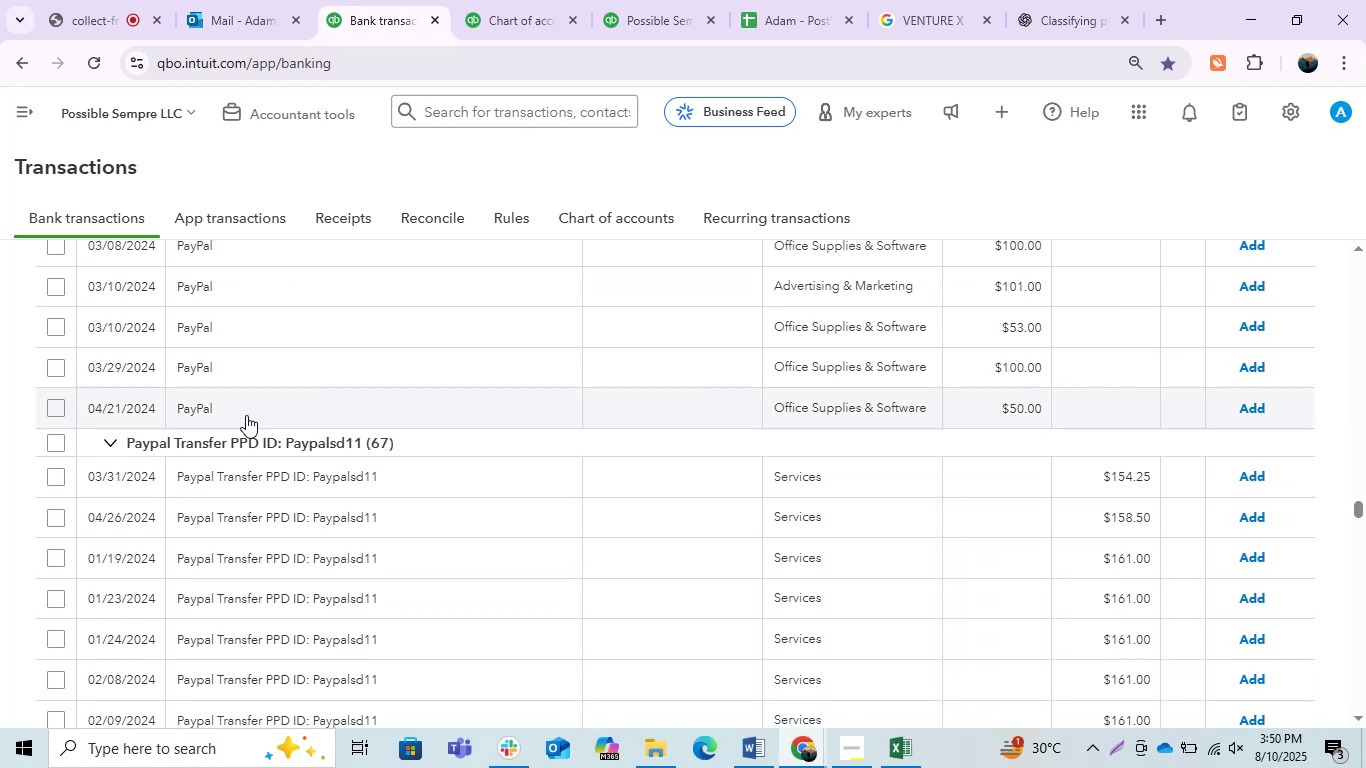 
left_click([200, 398])
 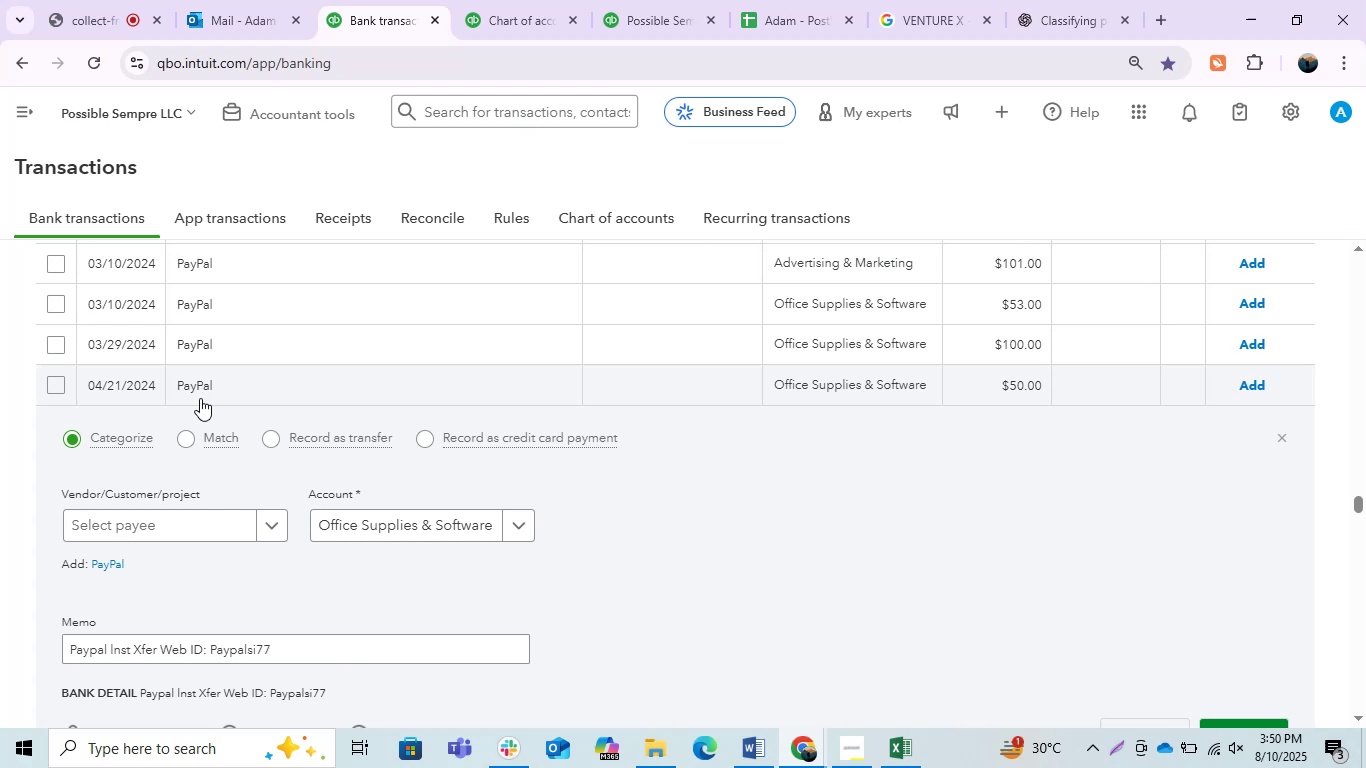 
left_click([200, 398])
 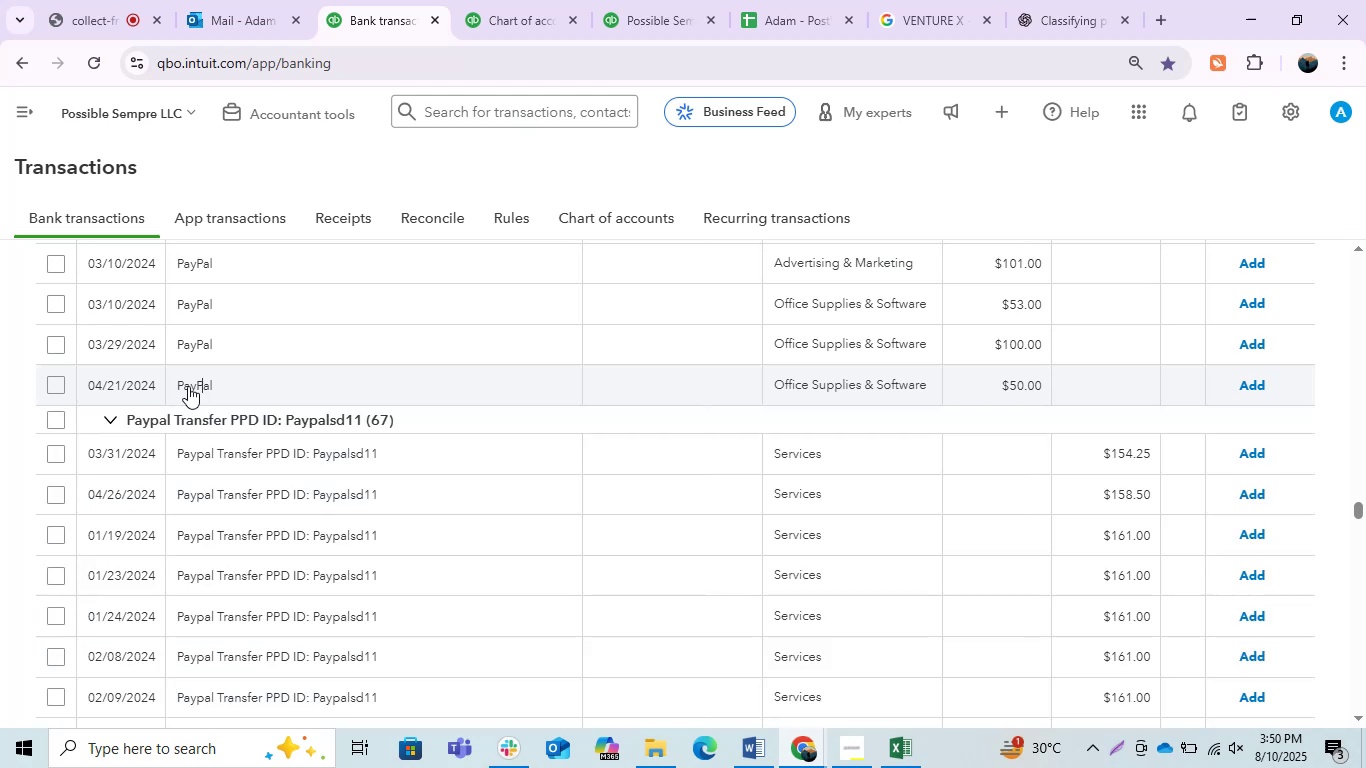 
scroll: coordinate [497, 527], scroll_direction: down, amount: 1.0
 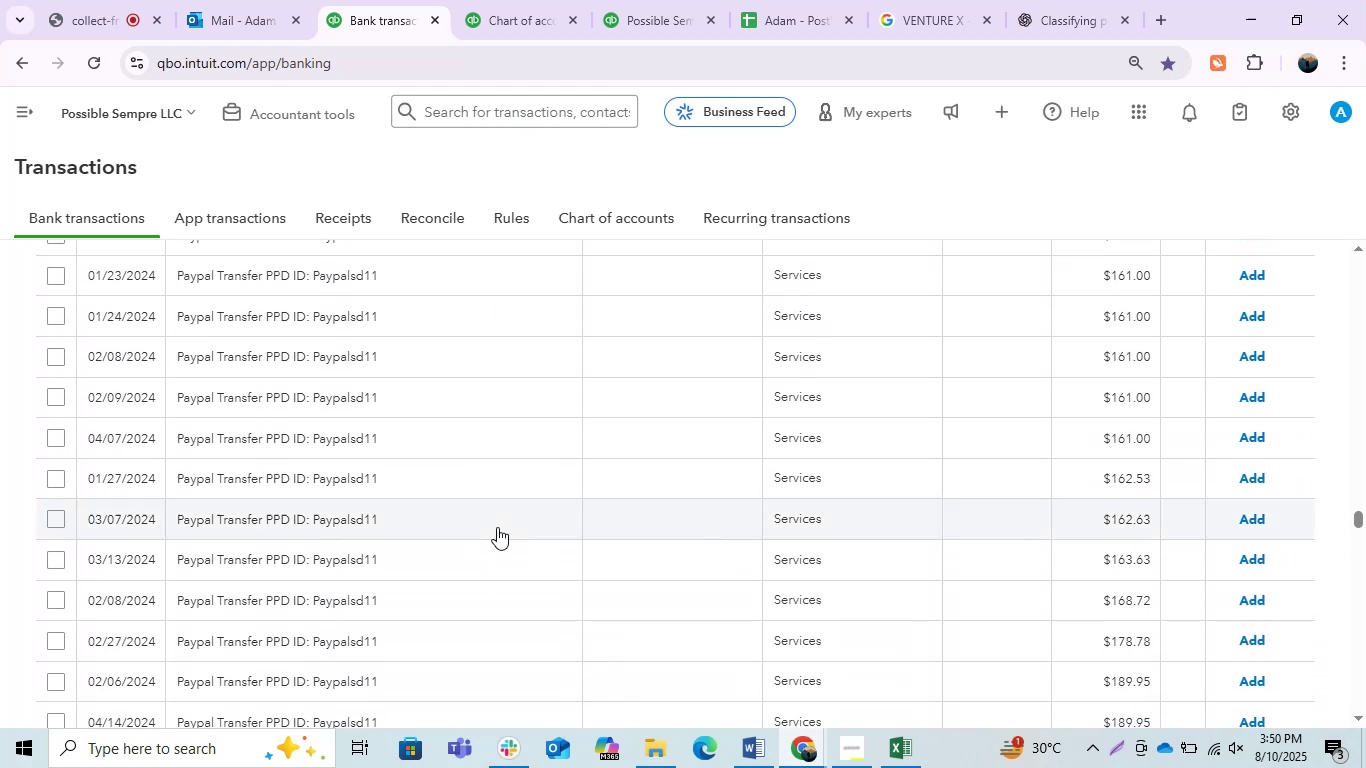 
scroll: coordinate [497, 527], scroll_direction: up, amount: 1.0
 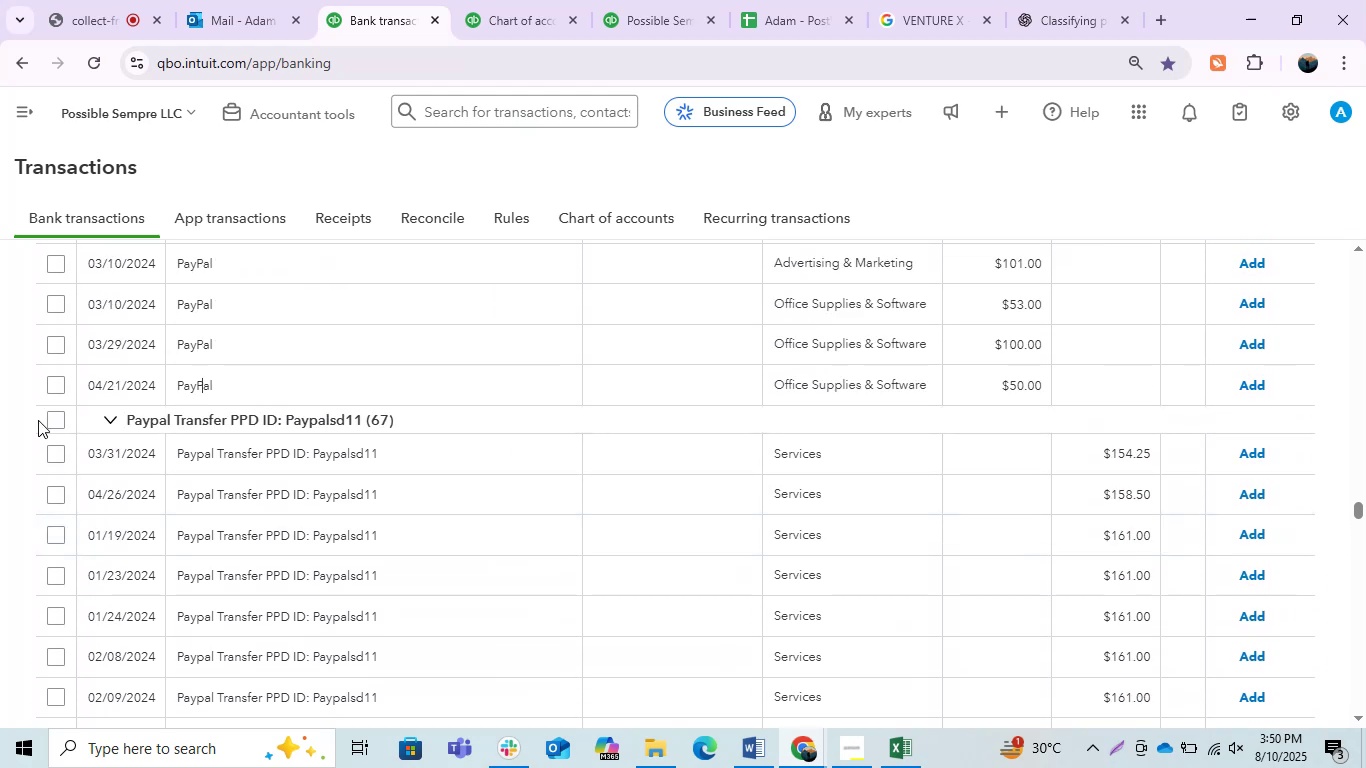 
left_click([49, 422])
 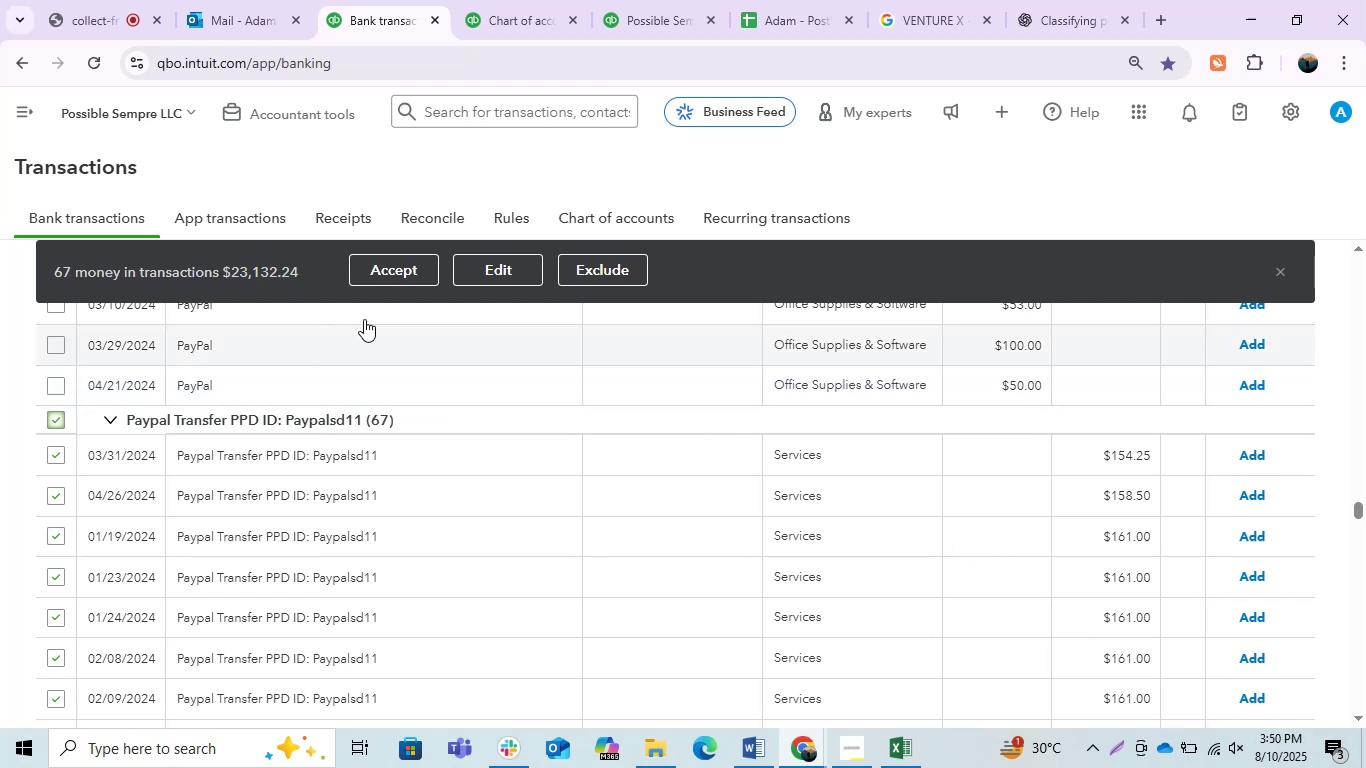 
left_click([490, 271])
 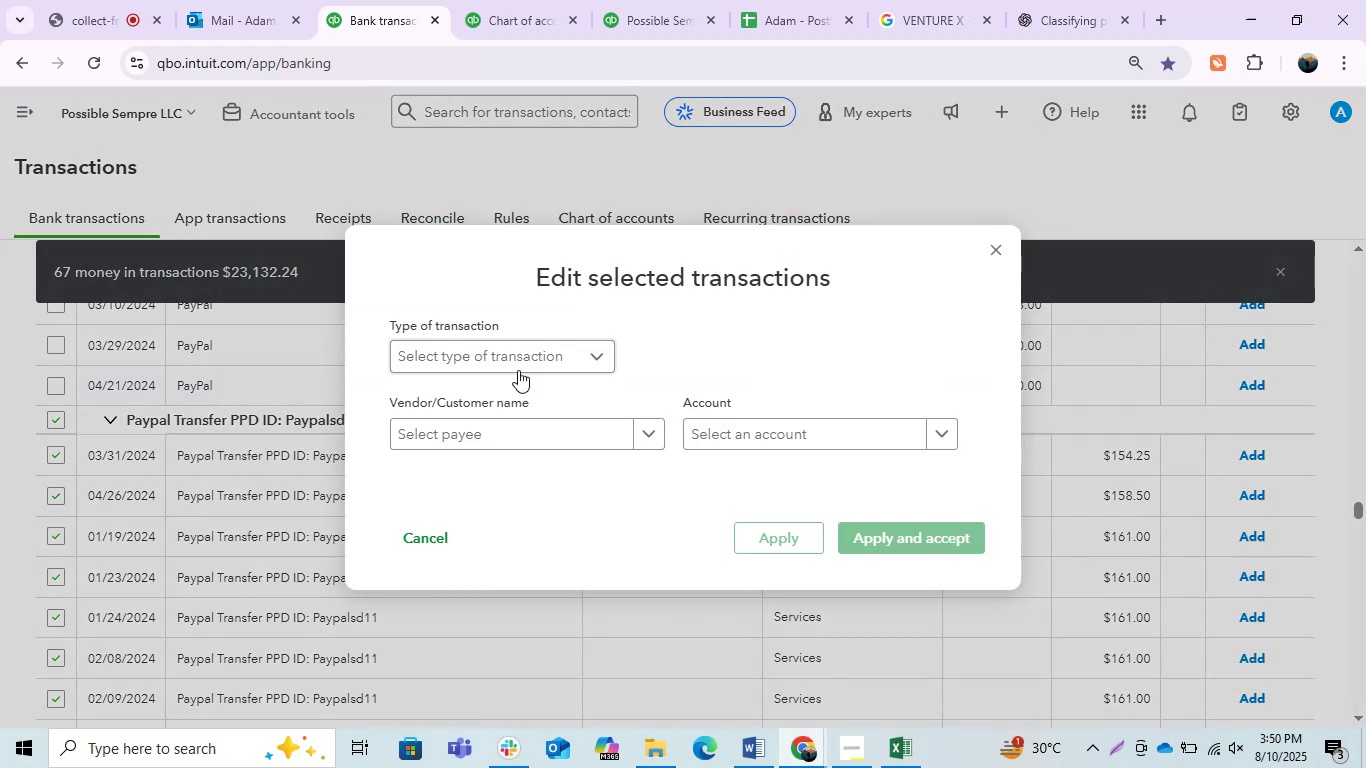 
left_click([511, 427])
 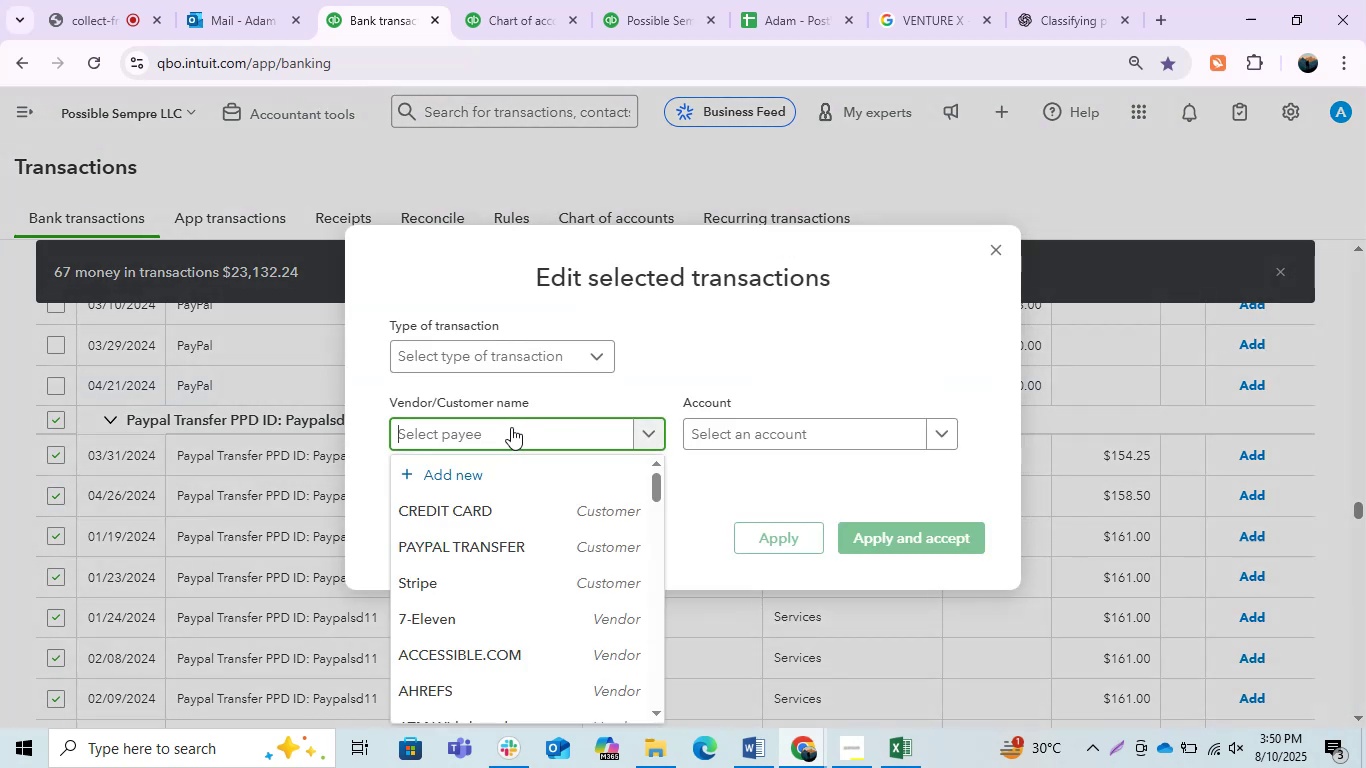 
left_click([515, 356])
 